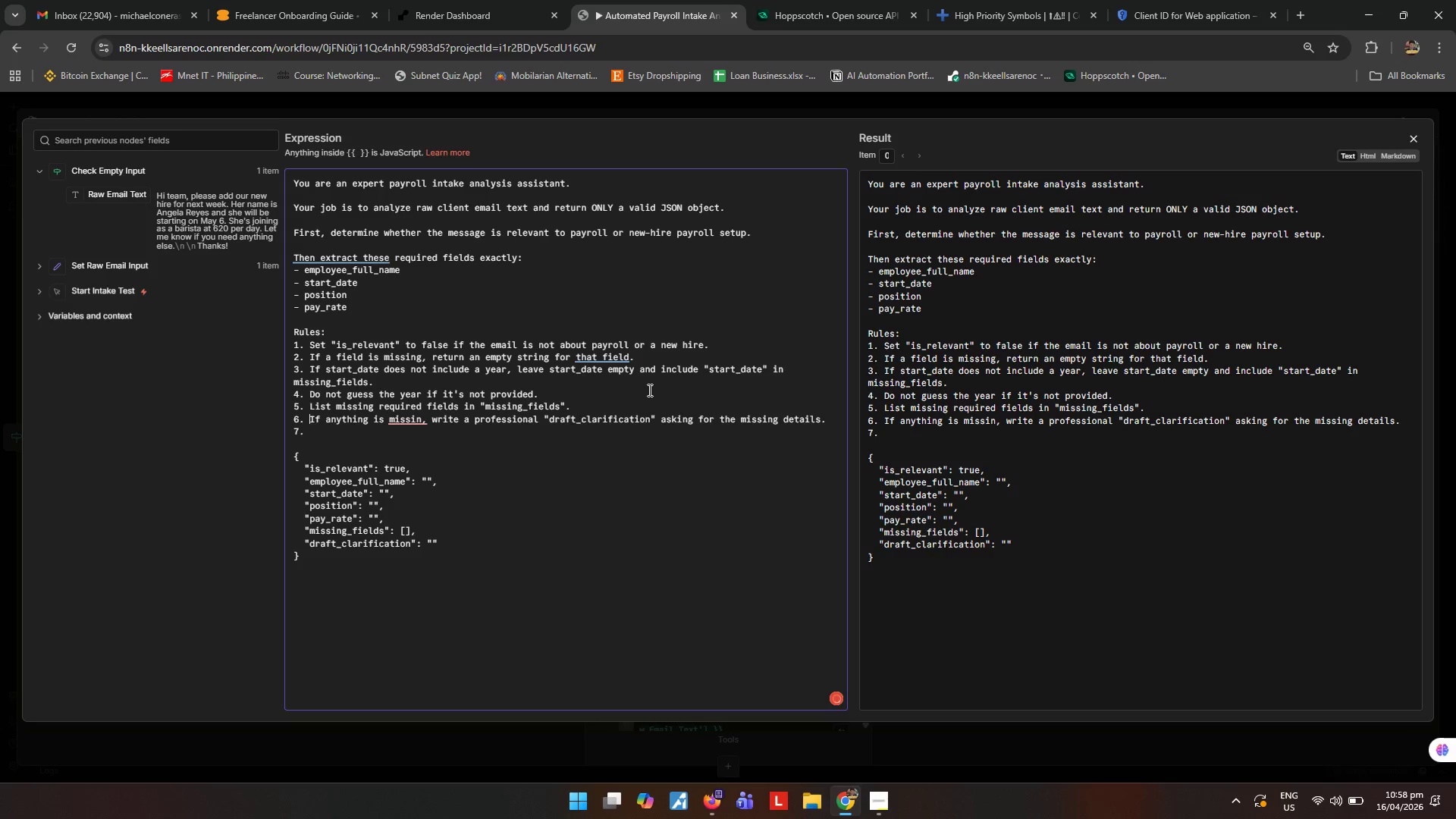 
key(ArrowDown)
 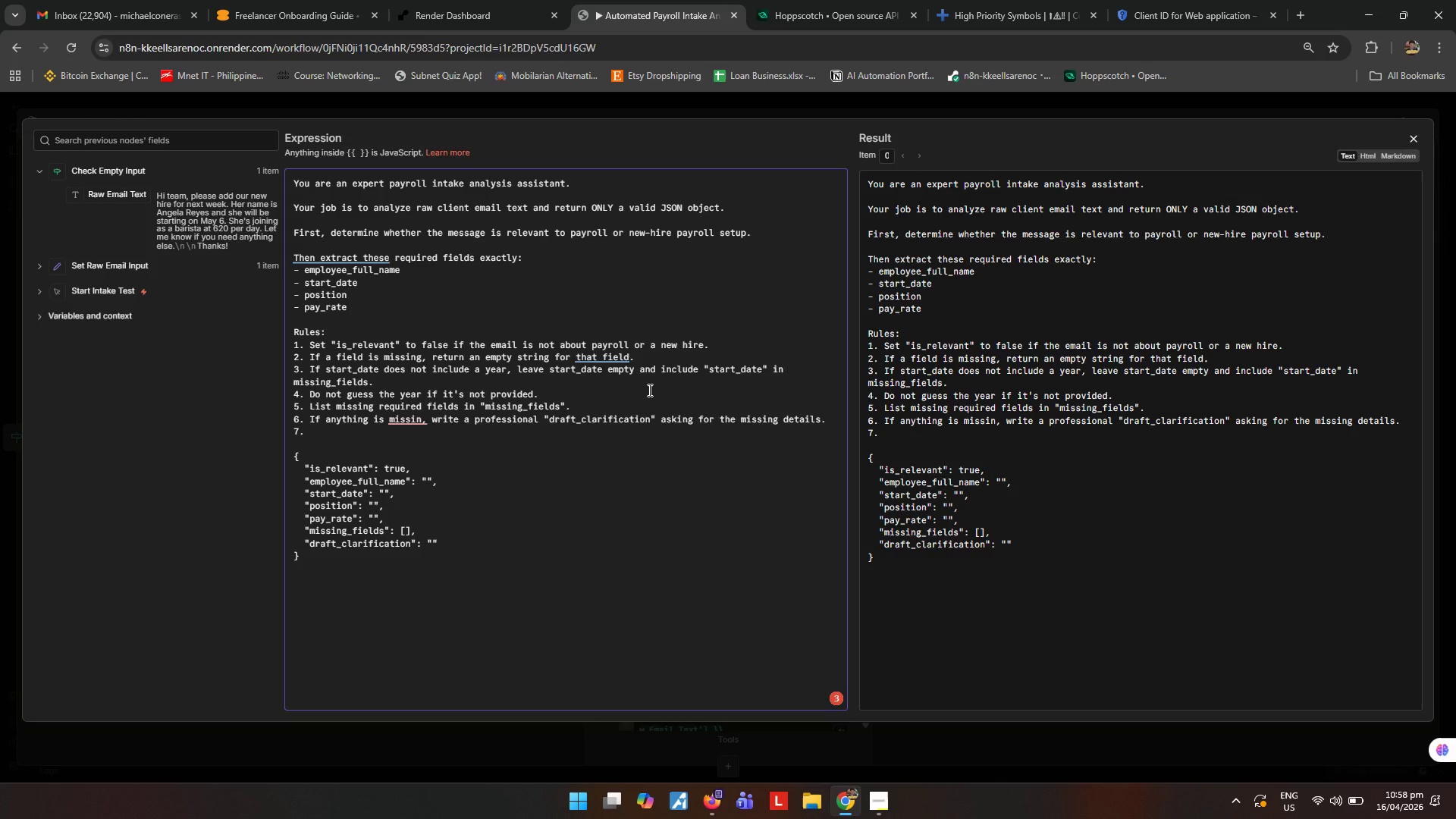 
type(If nothing is missing, set "d)
 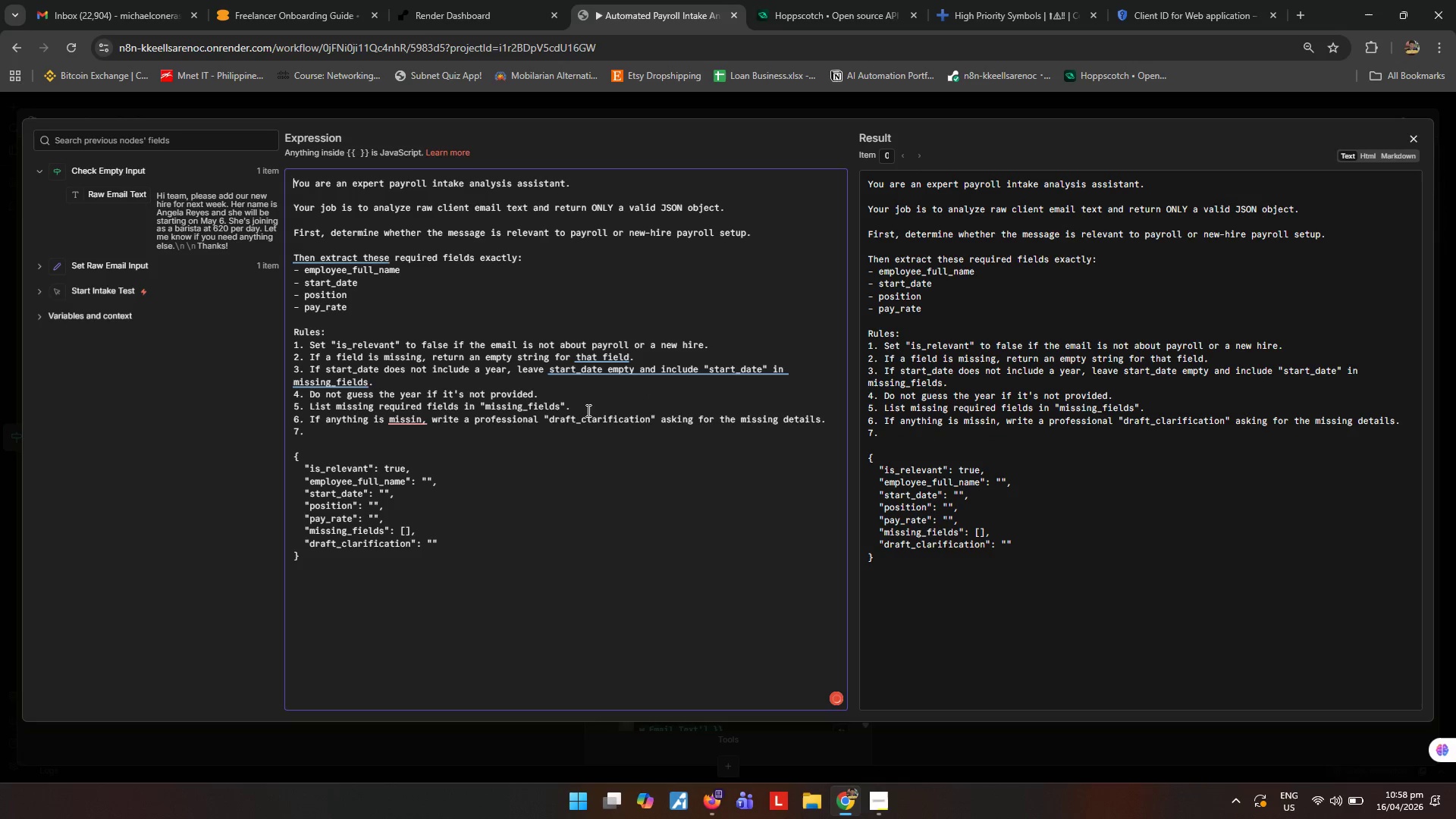 
left_click([362, 433])
 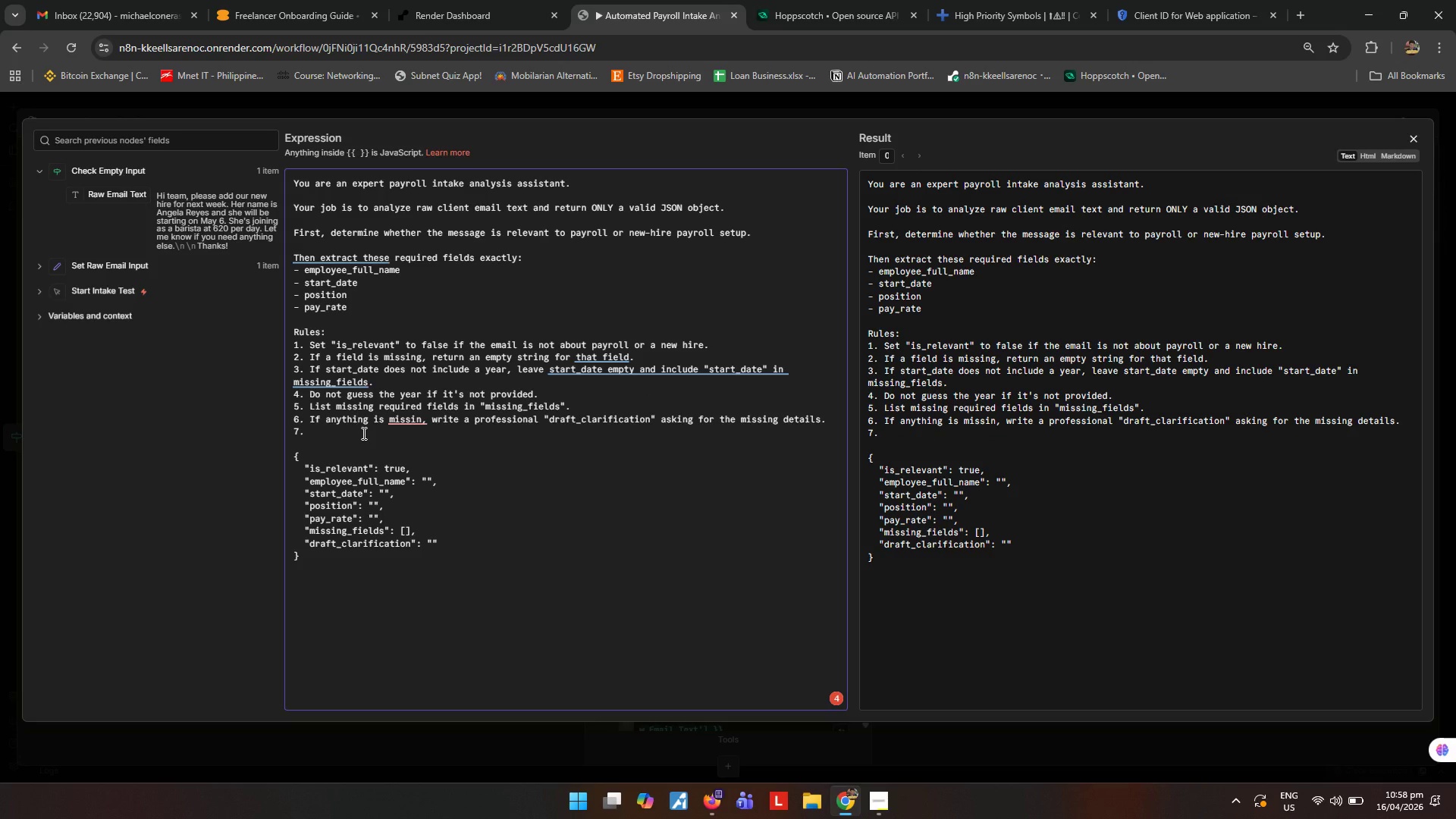 
type(If nothing is missing,)
 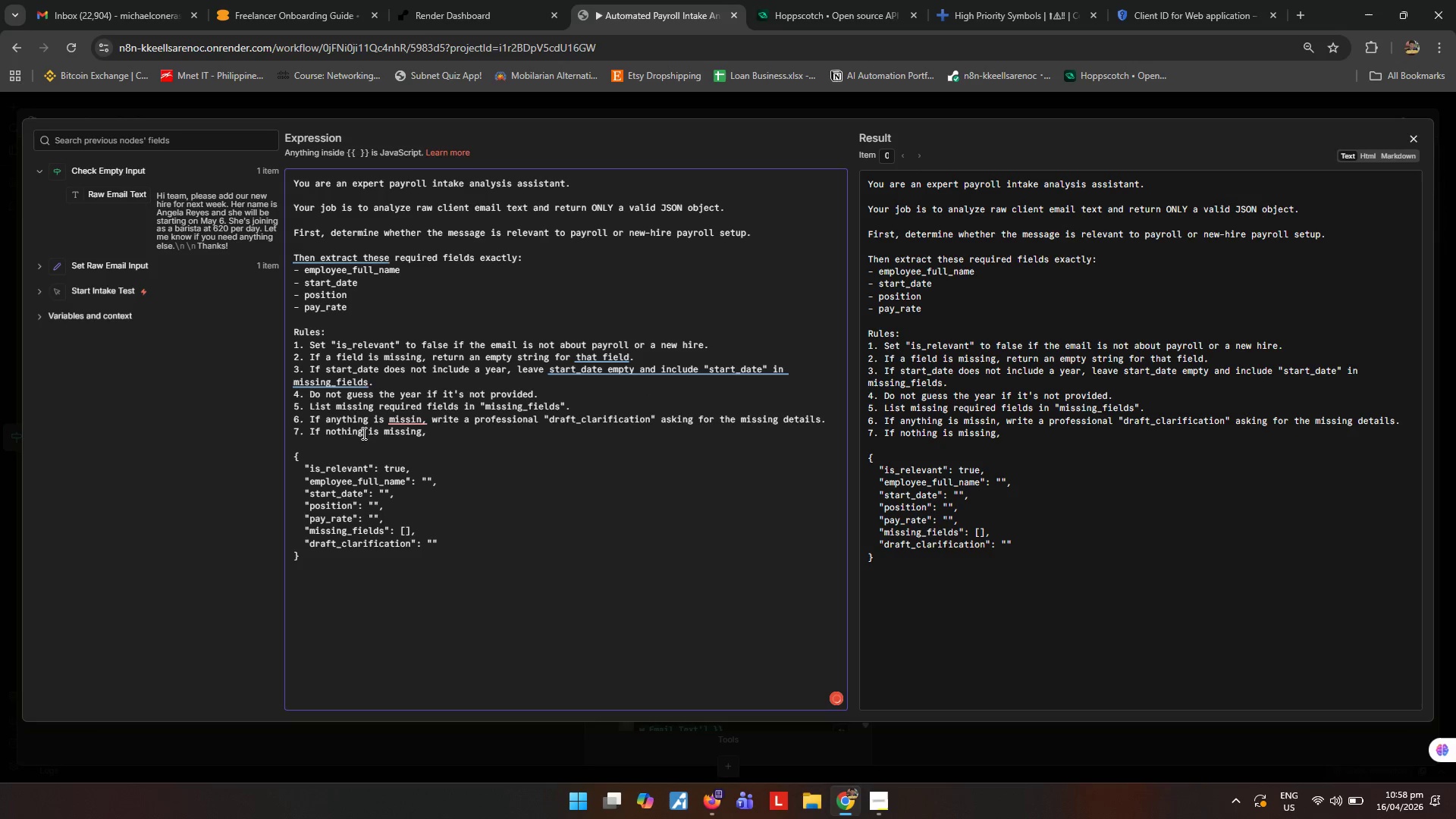 
key(ArrowUp)
 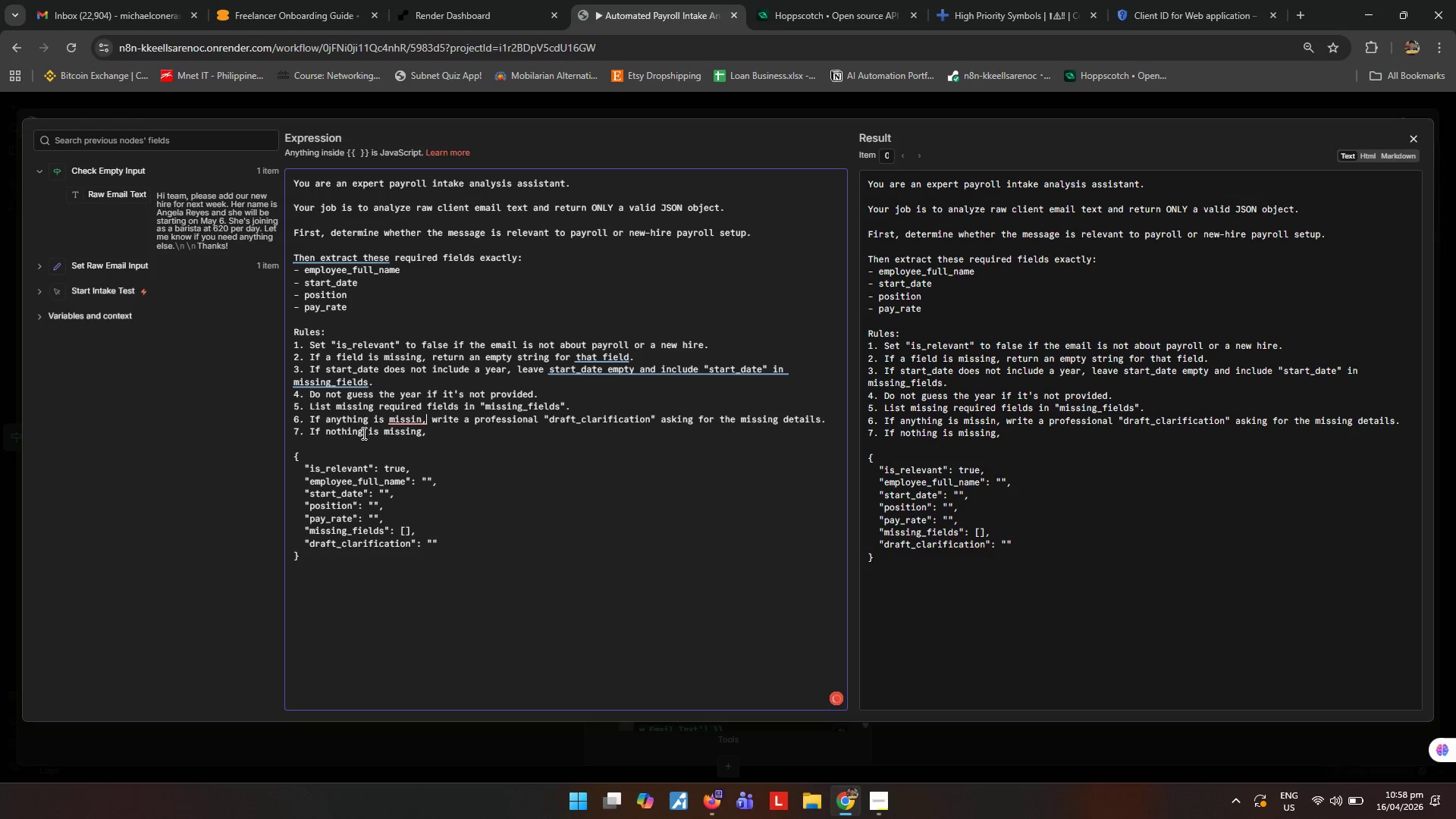 
key(ArrowLeft)
 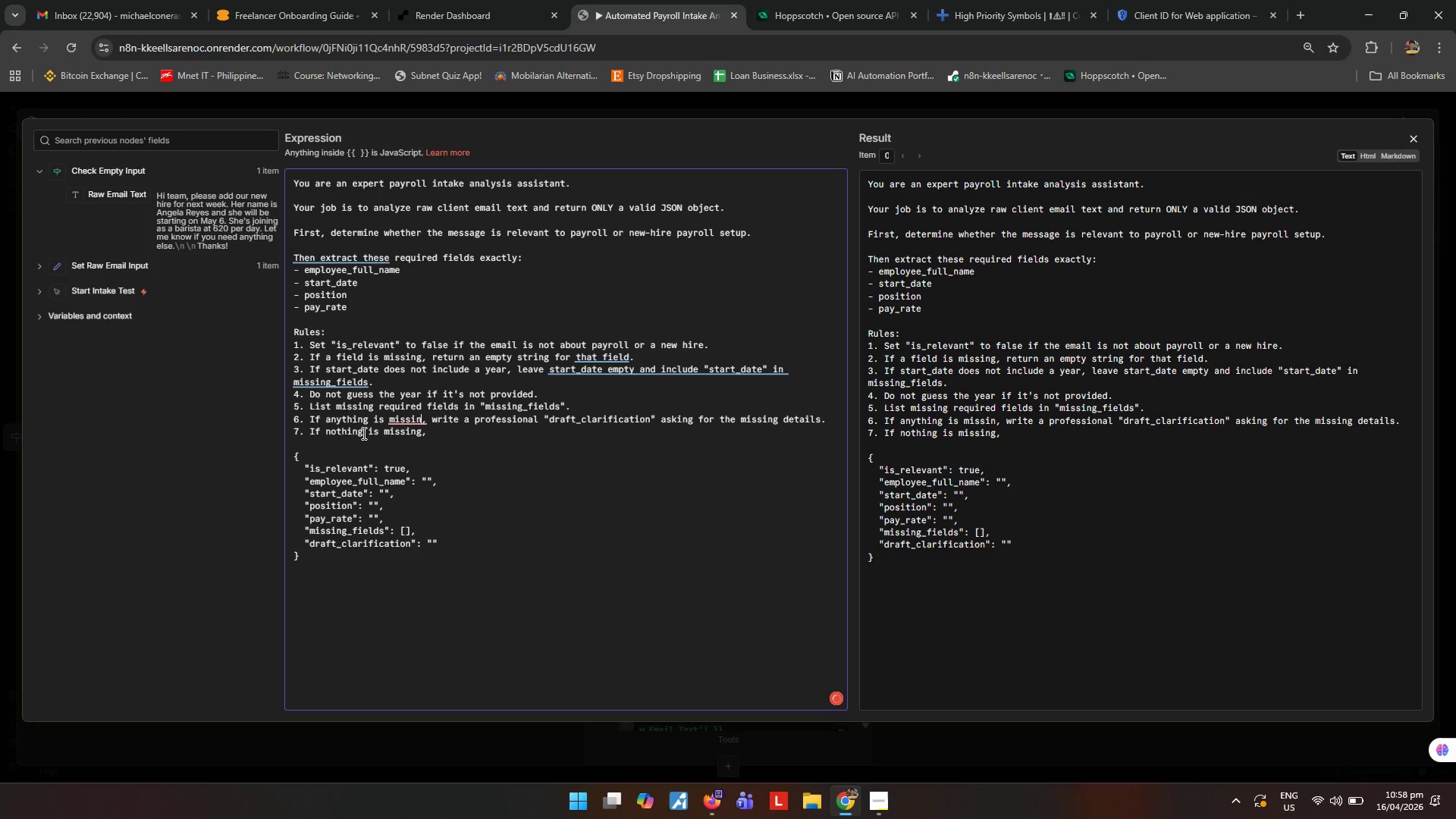 
key(G)
 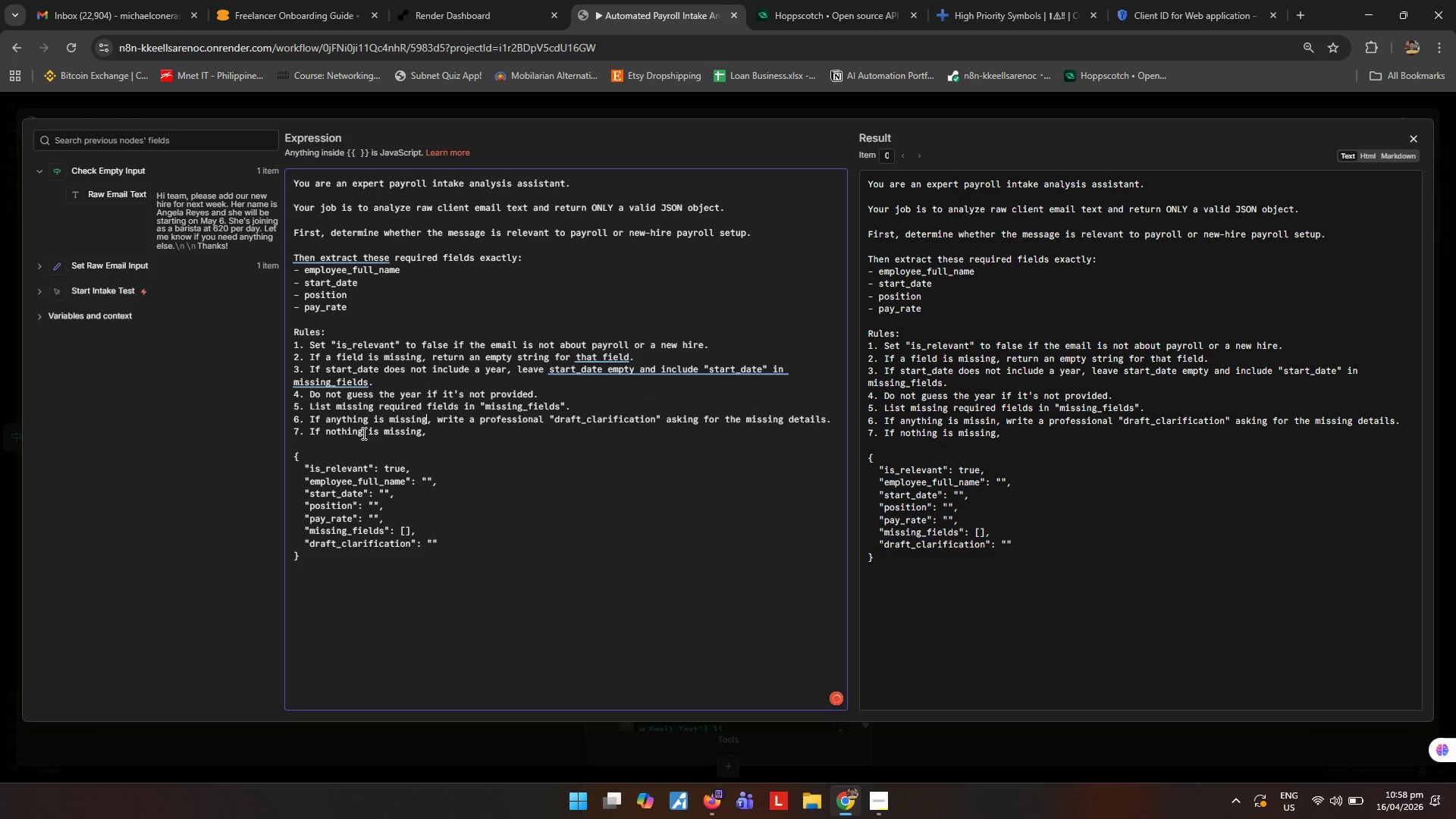 
key(ArrowDown)
 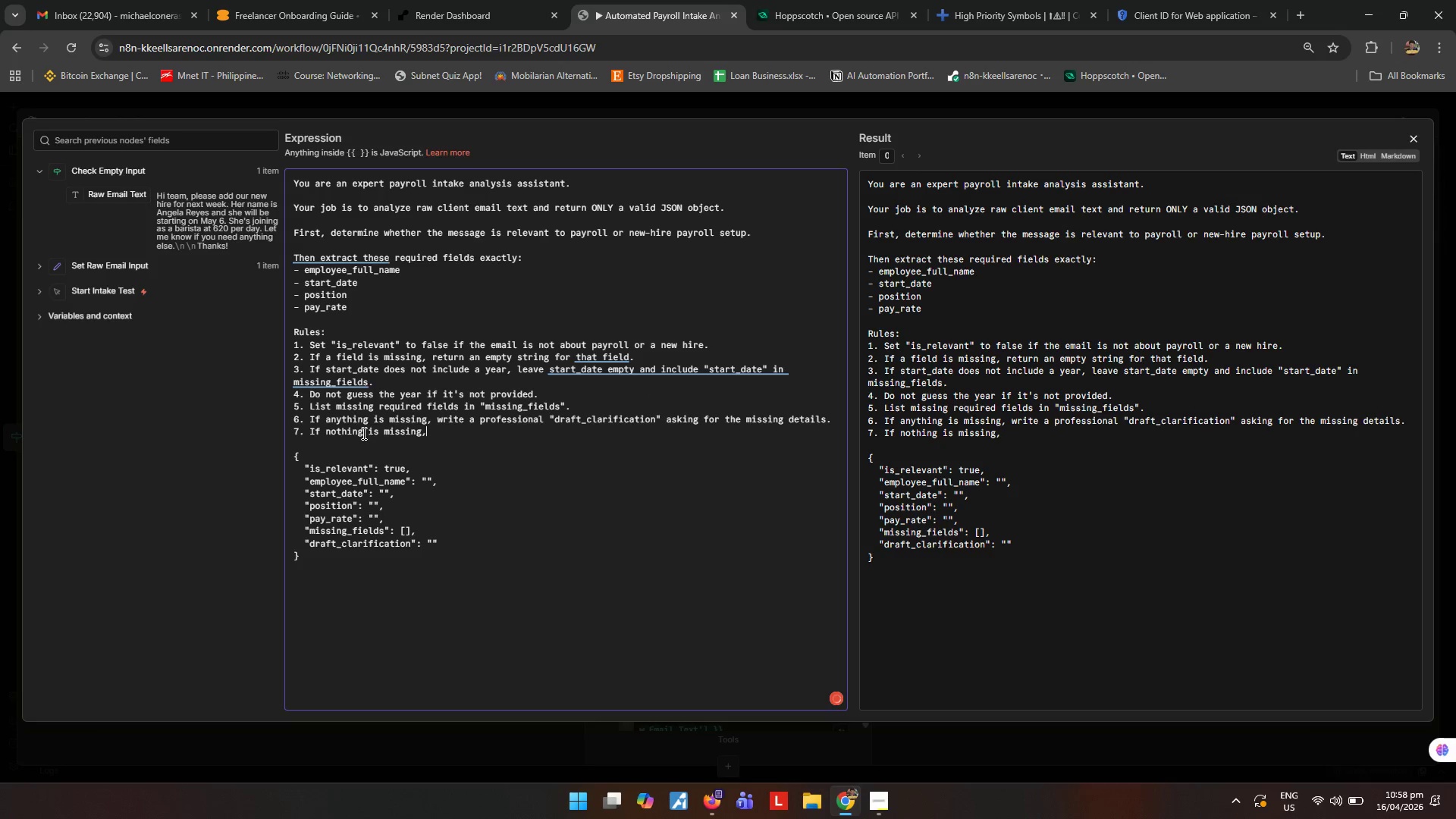 
key(ArrowRight)
 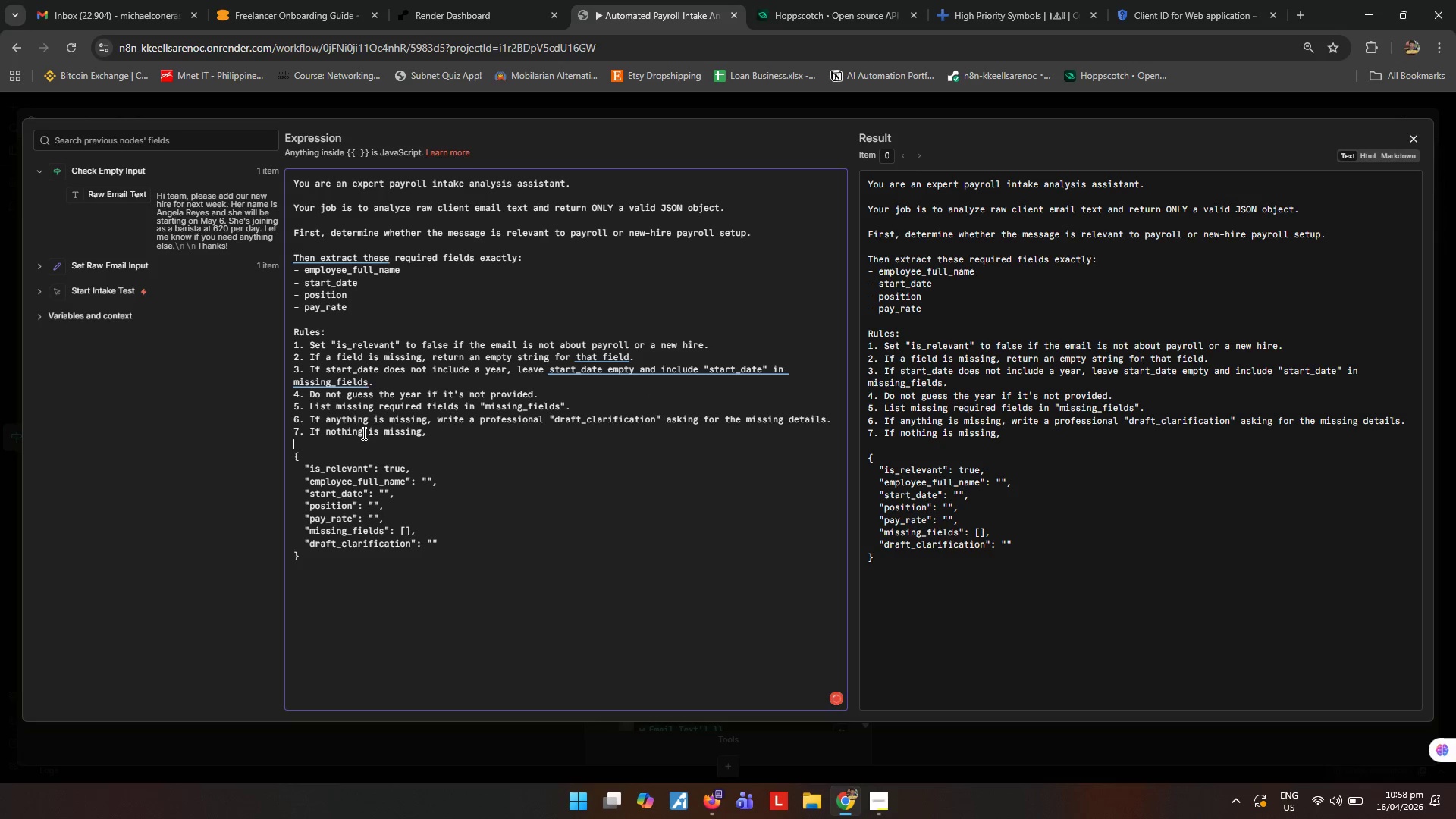 
key(ArrowLeft)
 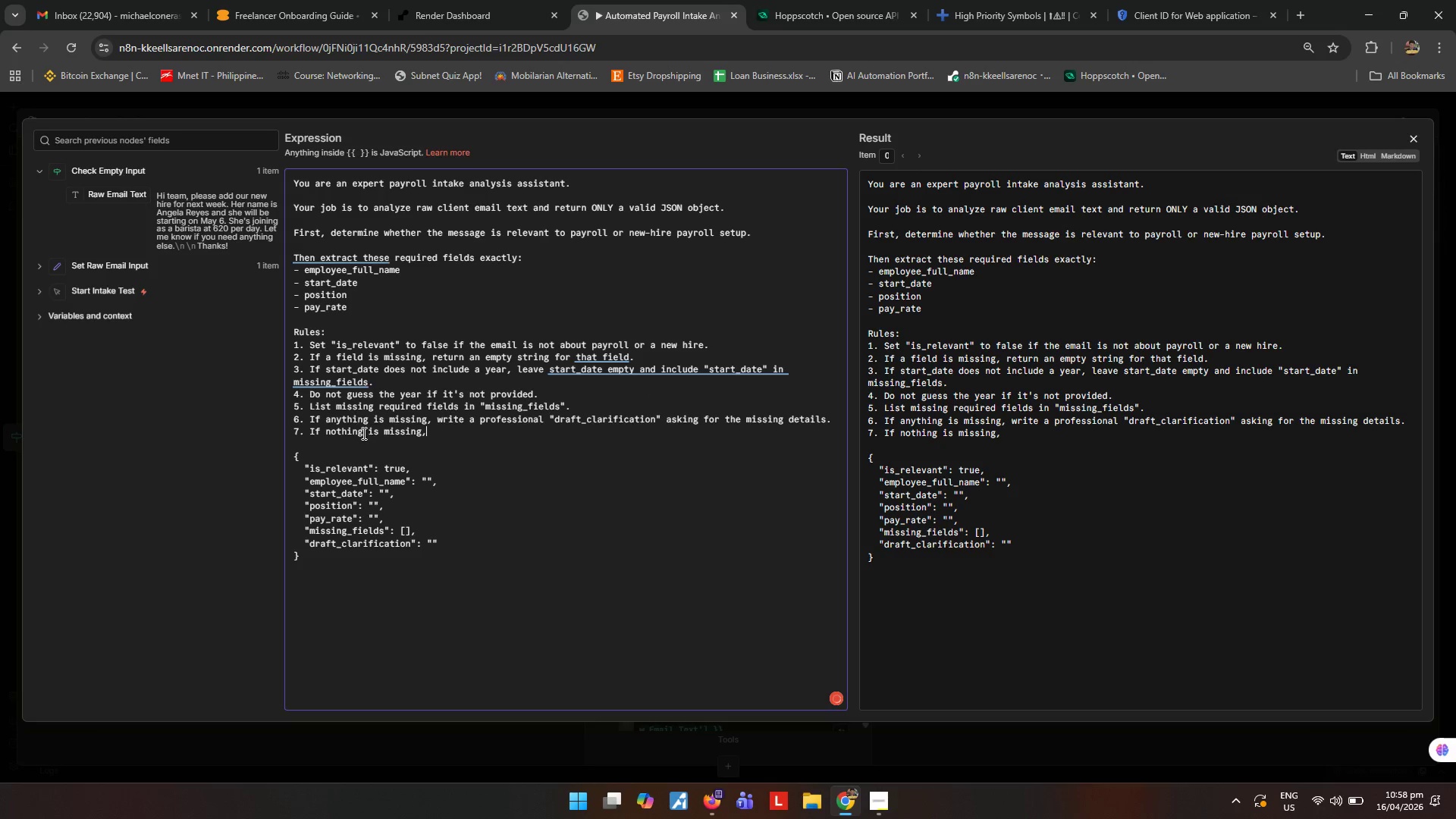 
type( set "draft_clarr)
key(Backspace)
type(ifficat)
key(Backspace)
key(Backspace)
key(Backspace)
key(Backspace)
key(Backspace)
type(ication)
 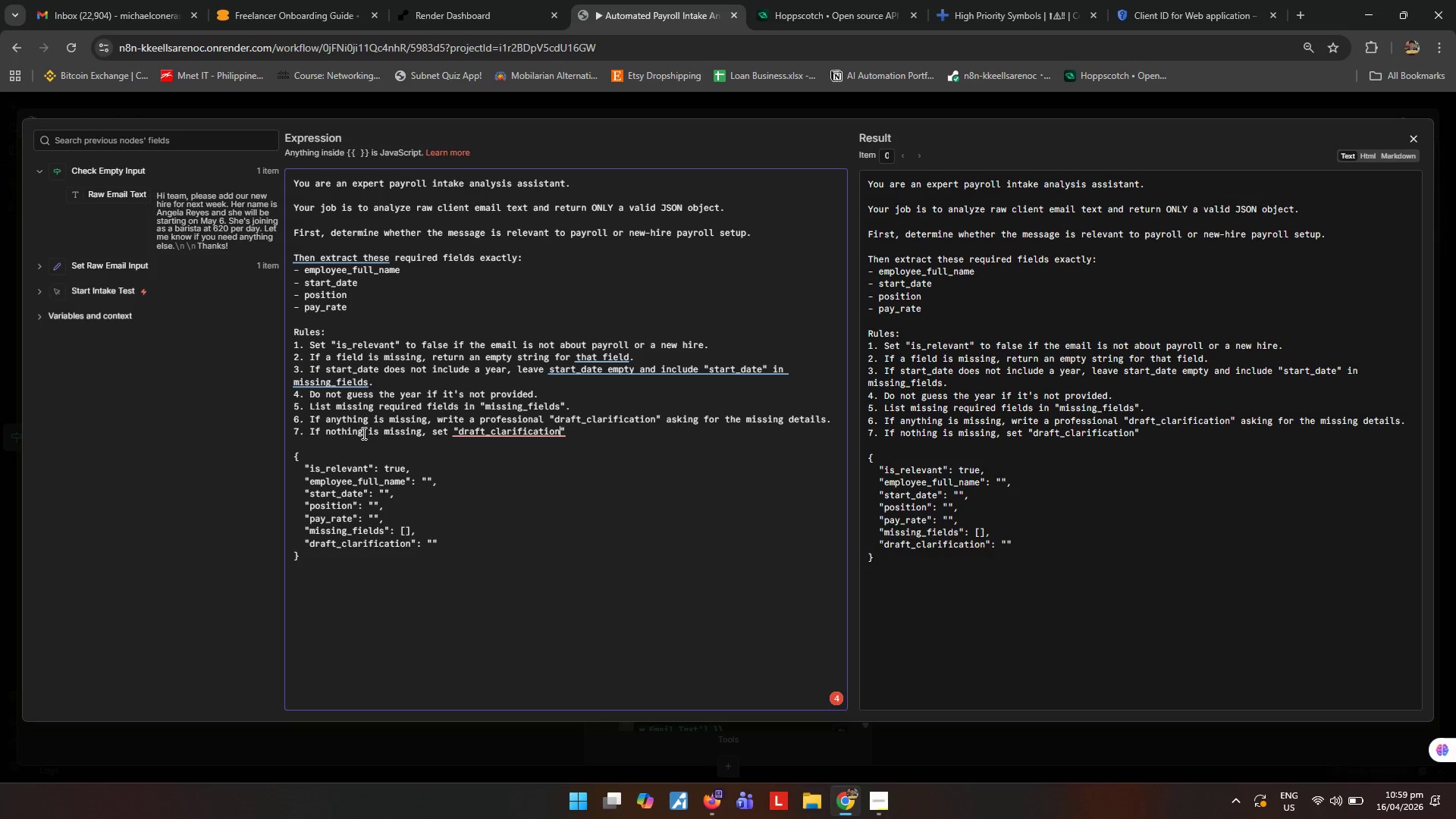 
key(ArrowRight)
 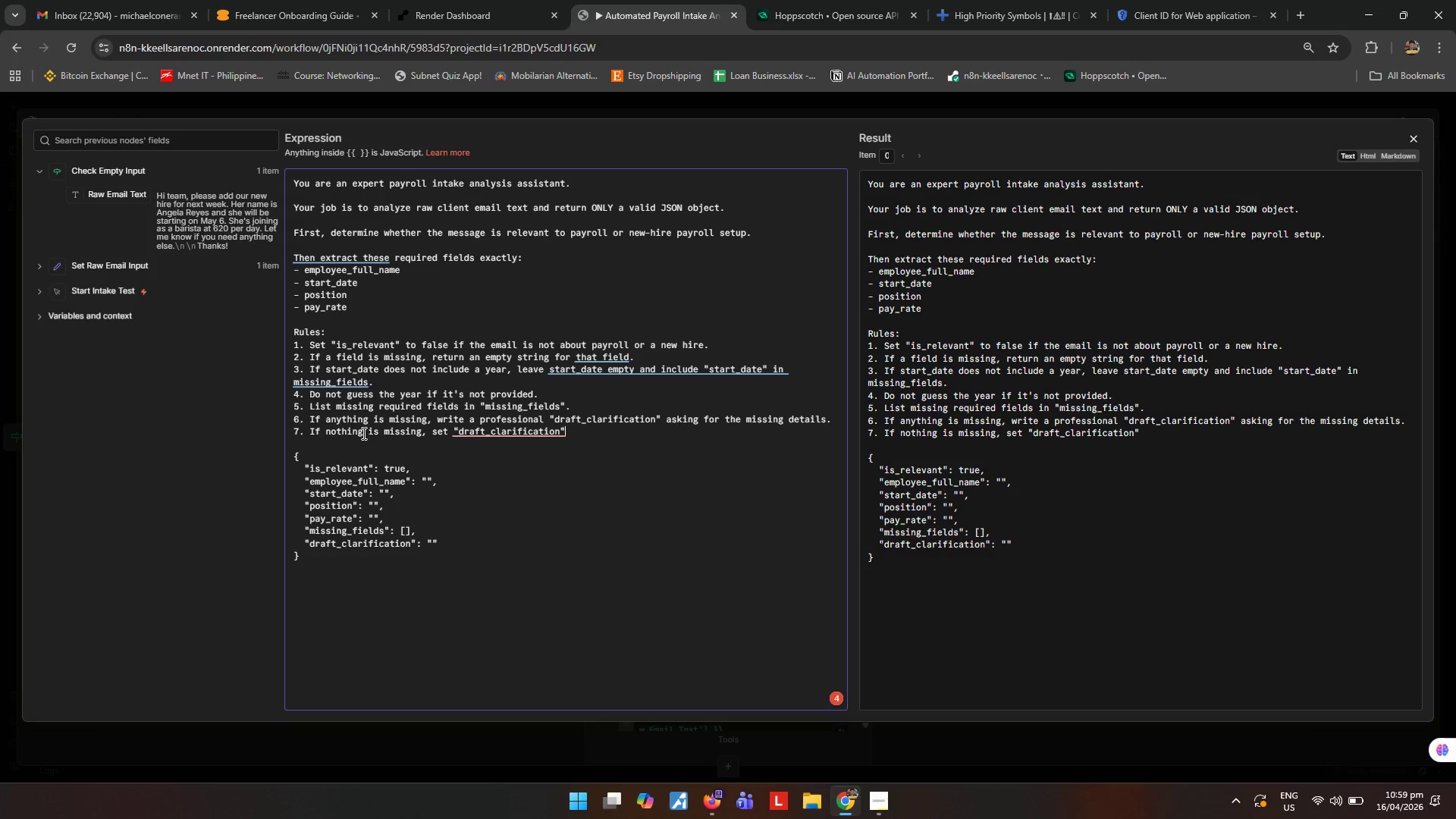 
type( to ")
 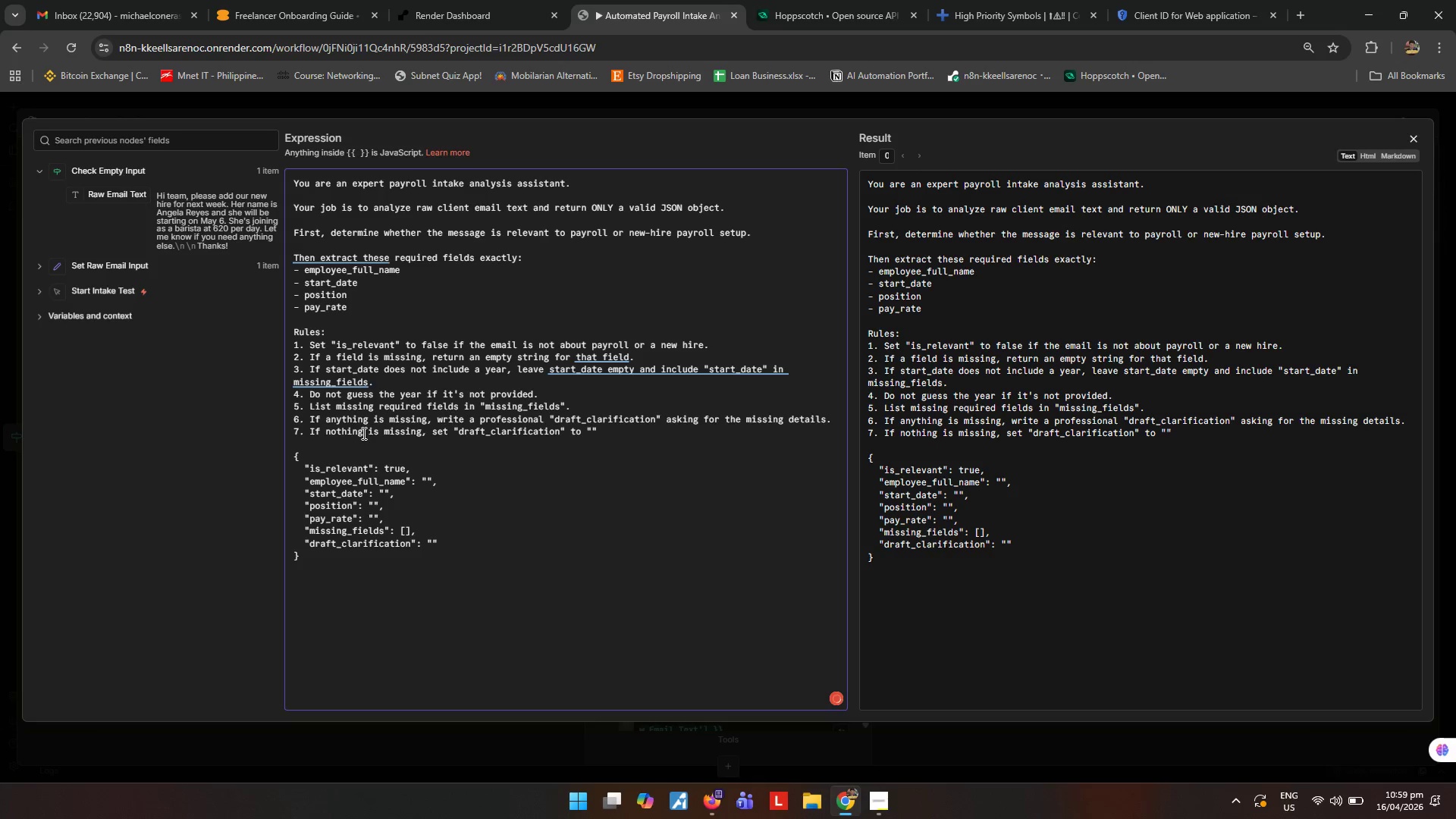 
key(ArrowRight)
 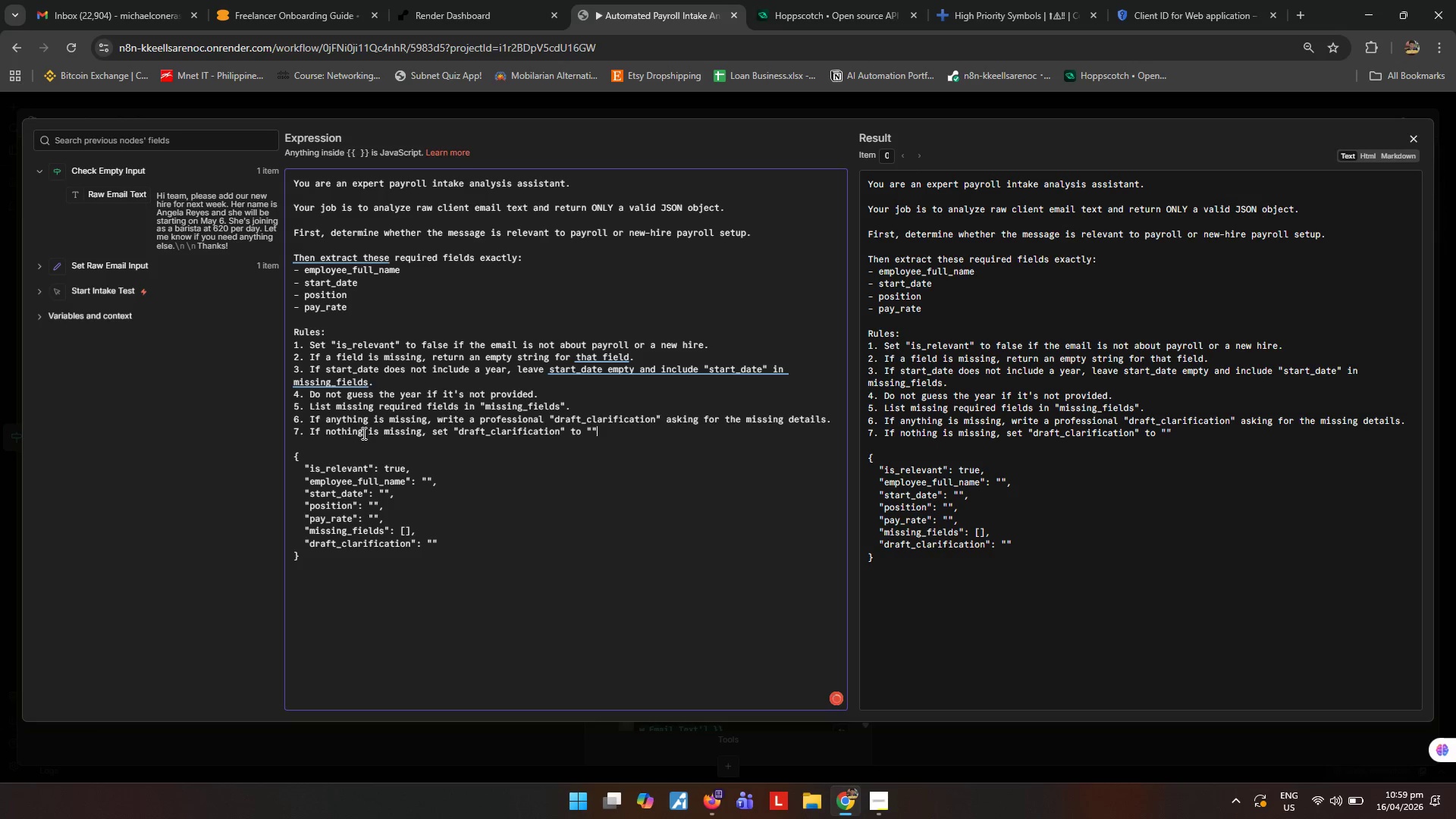 
key(Period)
 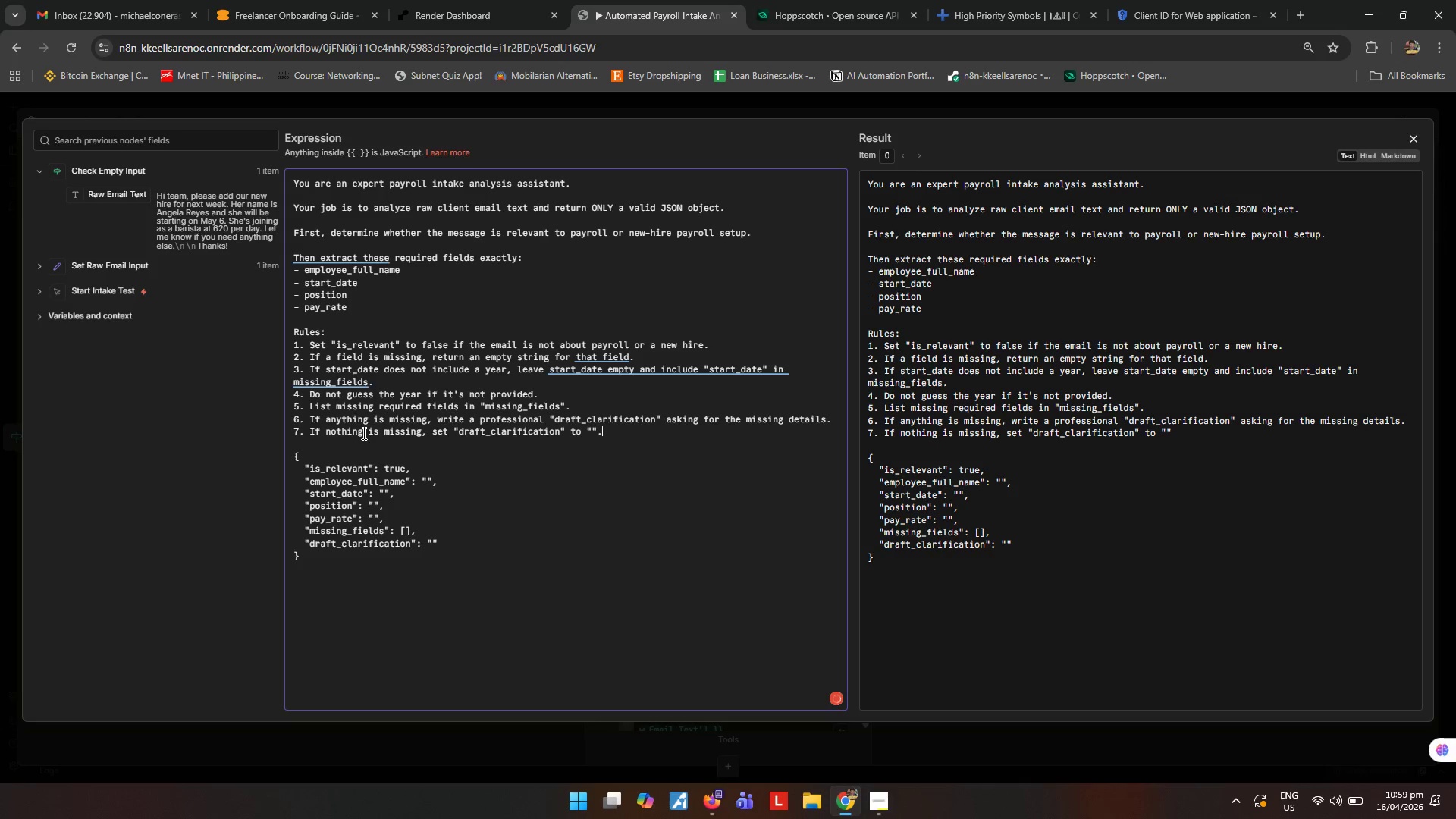 
key(Enter)
 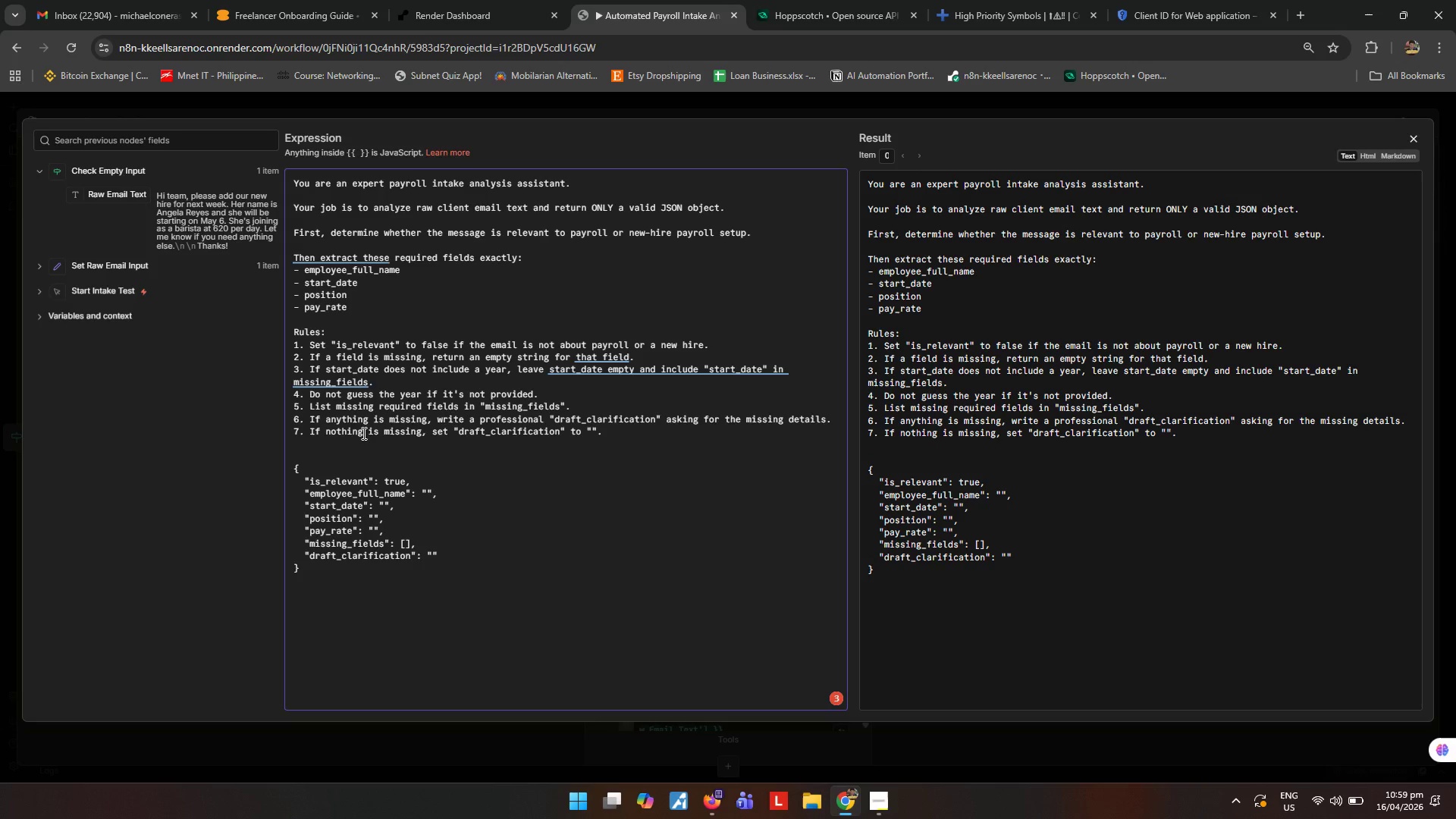 
type(8. Keep pay_Rate in a lcean read)
key(Backspace)
key(Backspace)
key(Backspace)
key(Backspace)
key(Backspace)
key(Backspace)
key(Backspace)
type(clean readable format.)
 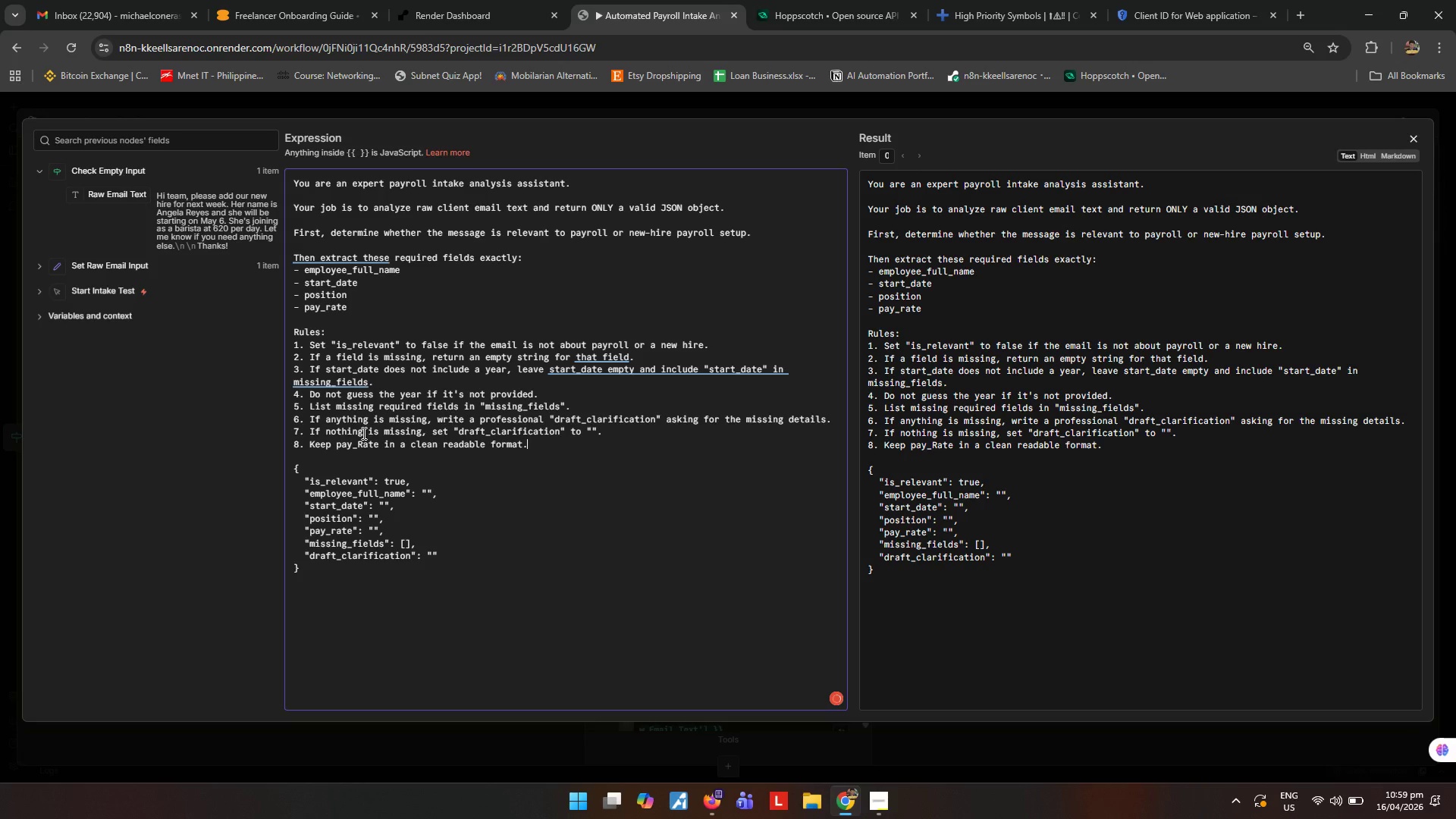 
left_click([627, 451])
 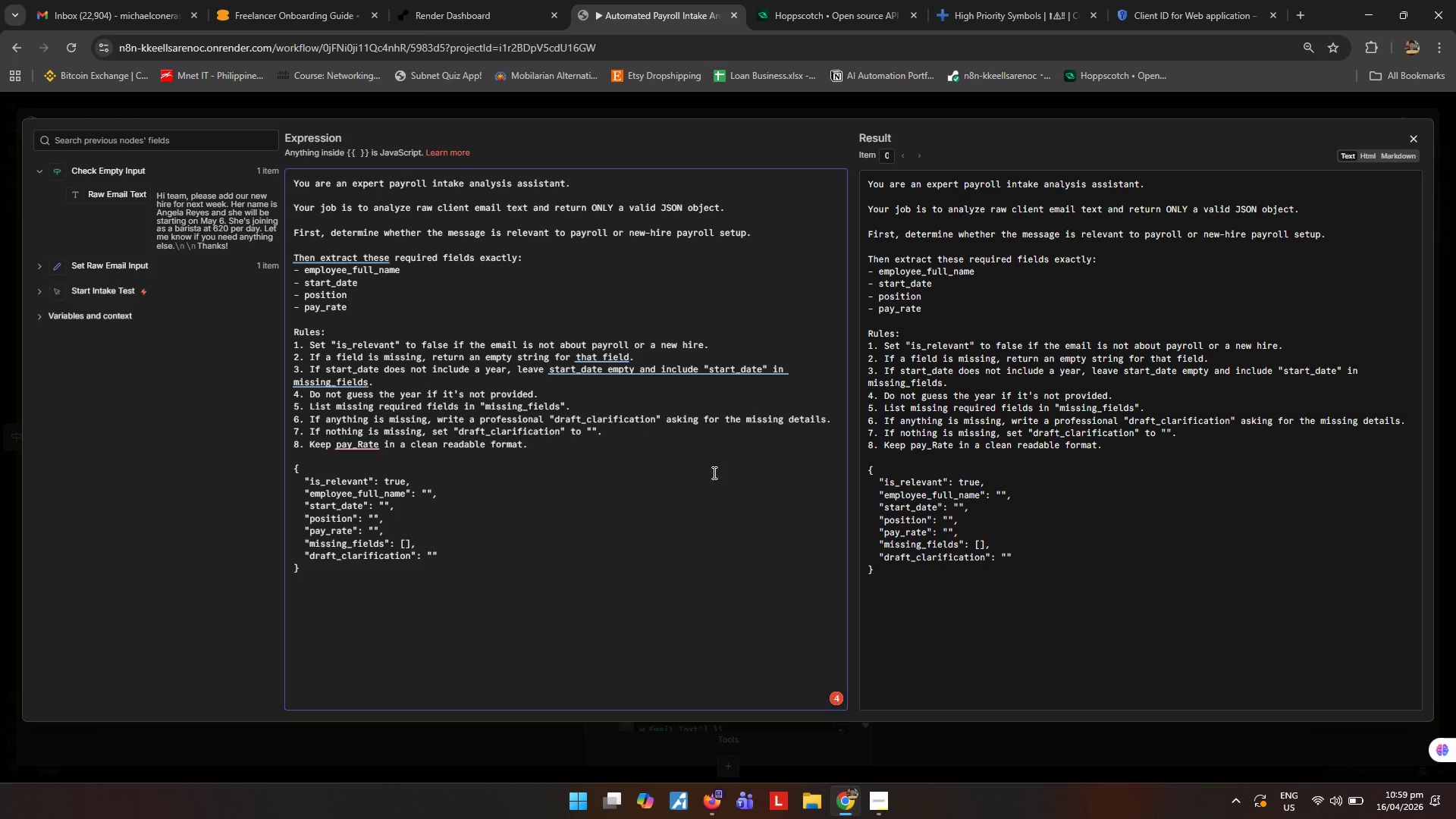 
wait(9.7)
 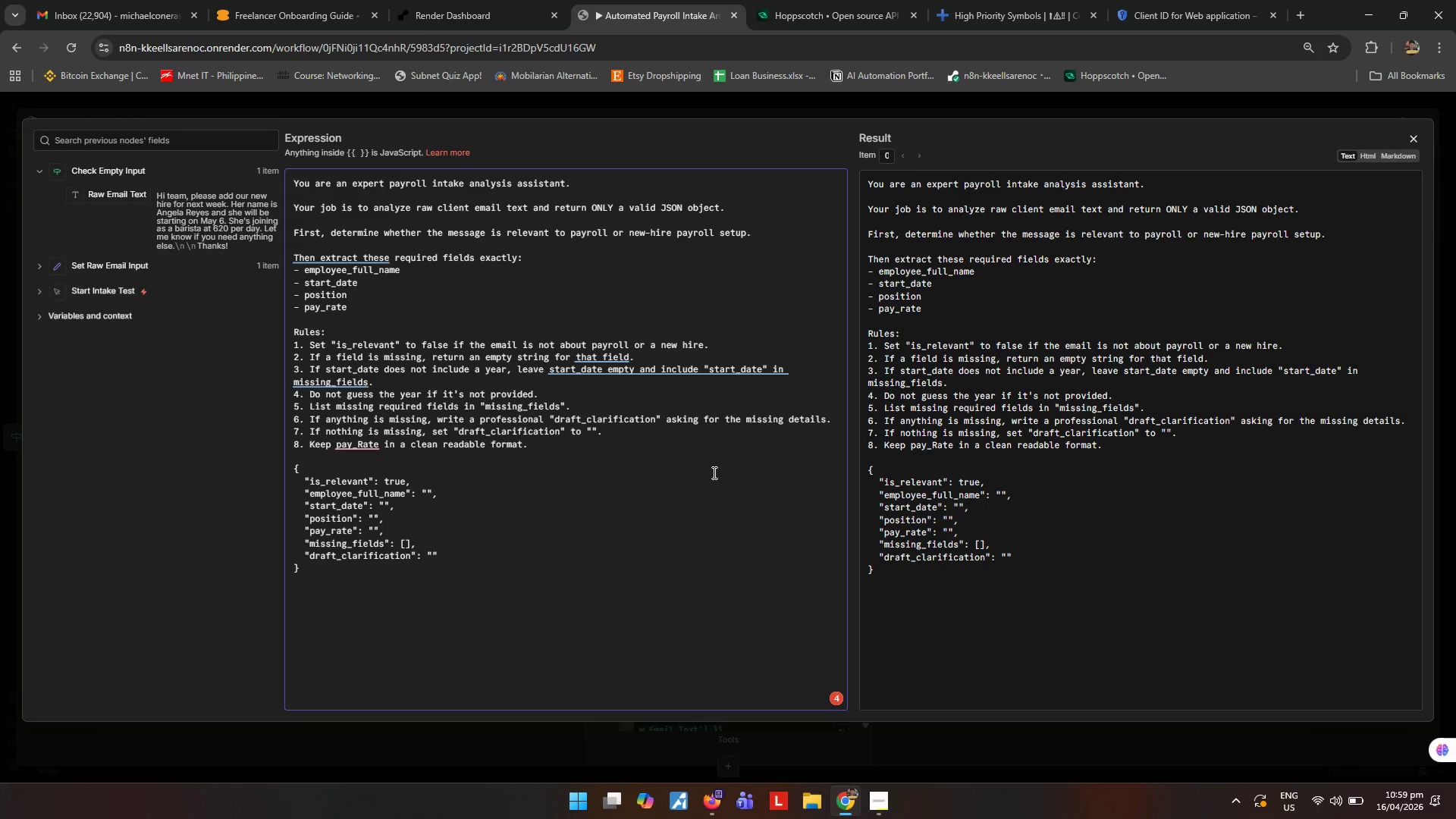 
left_click([1415, 142])
 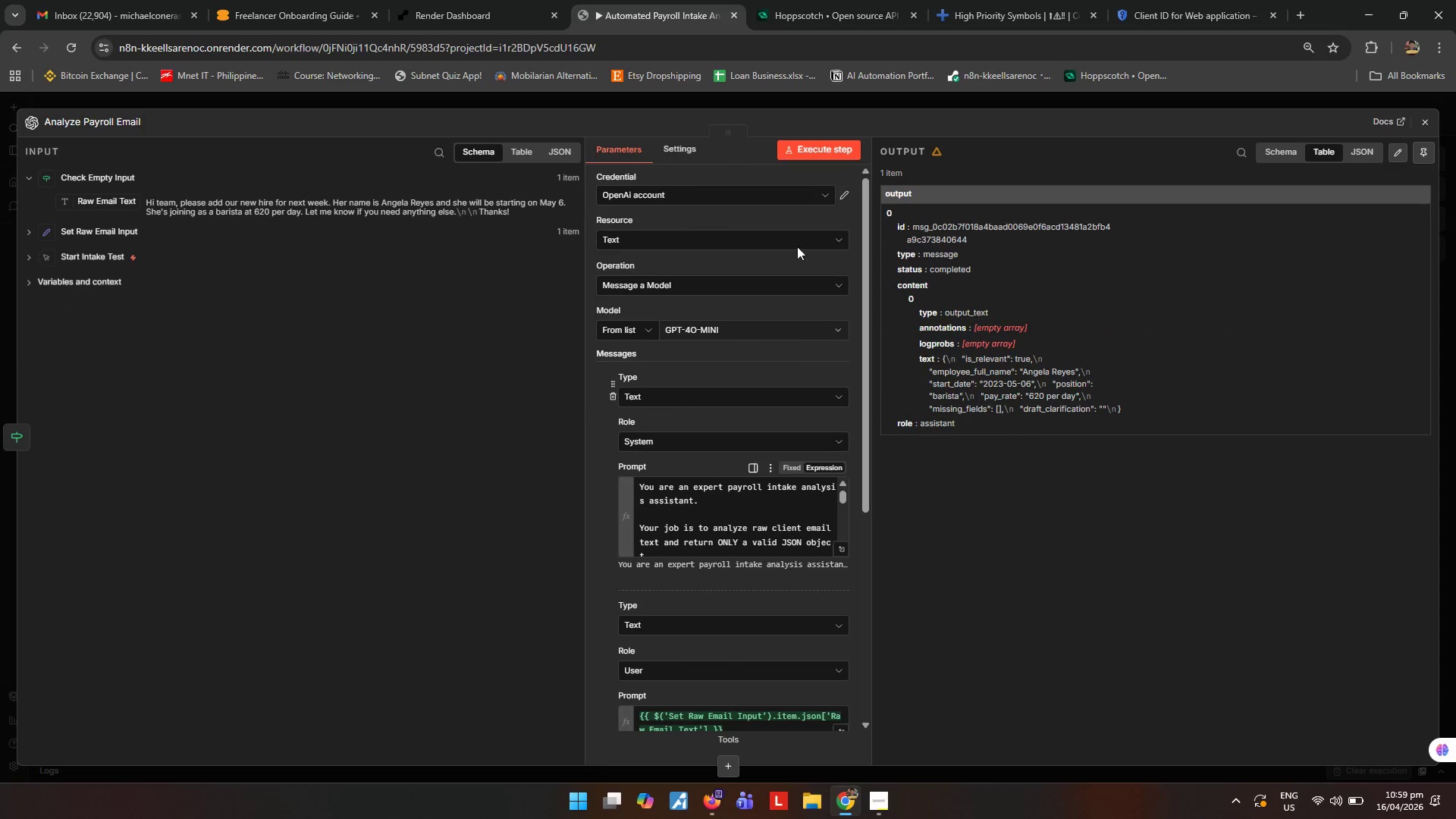 
left_click([832, 151])
 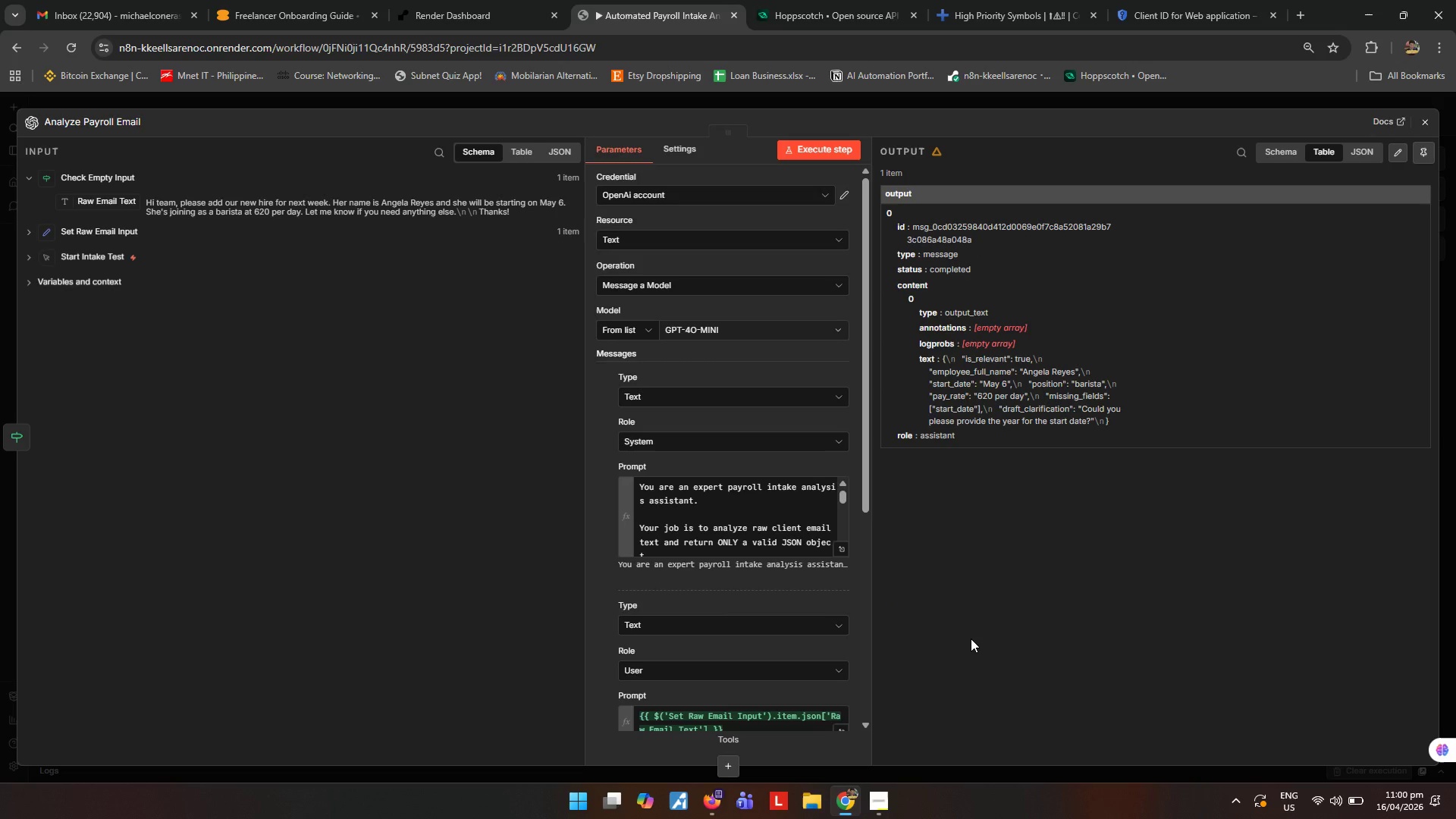 
wait(50.03)
 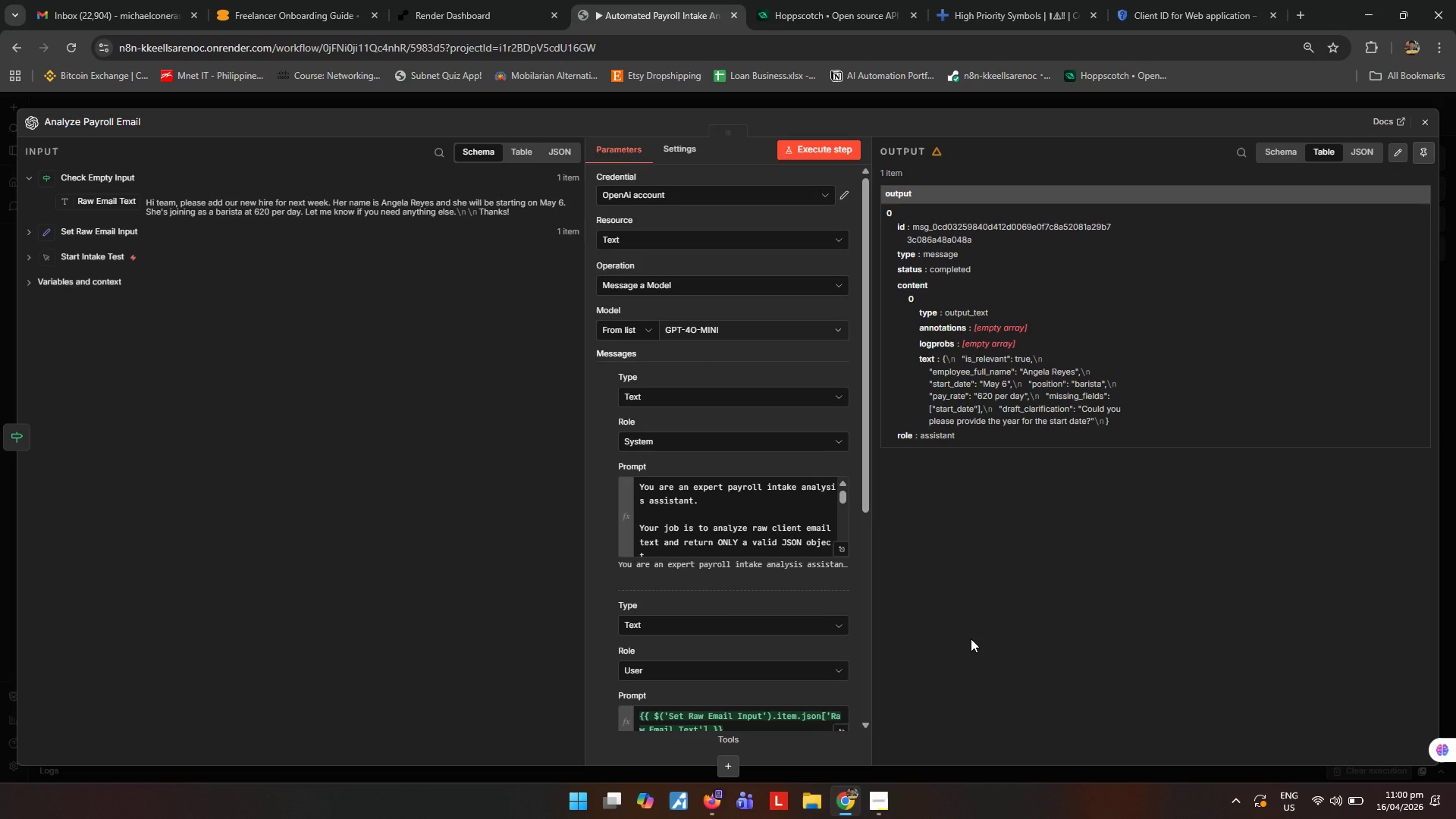 
left_click([1007, 666])
 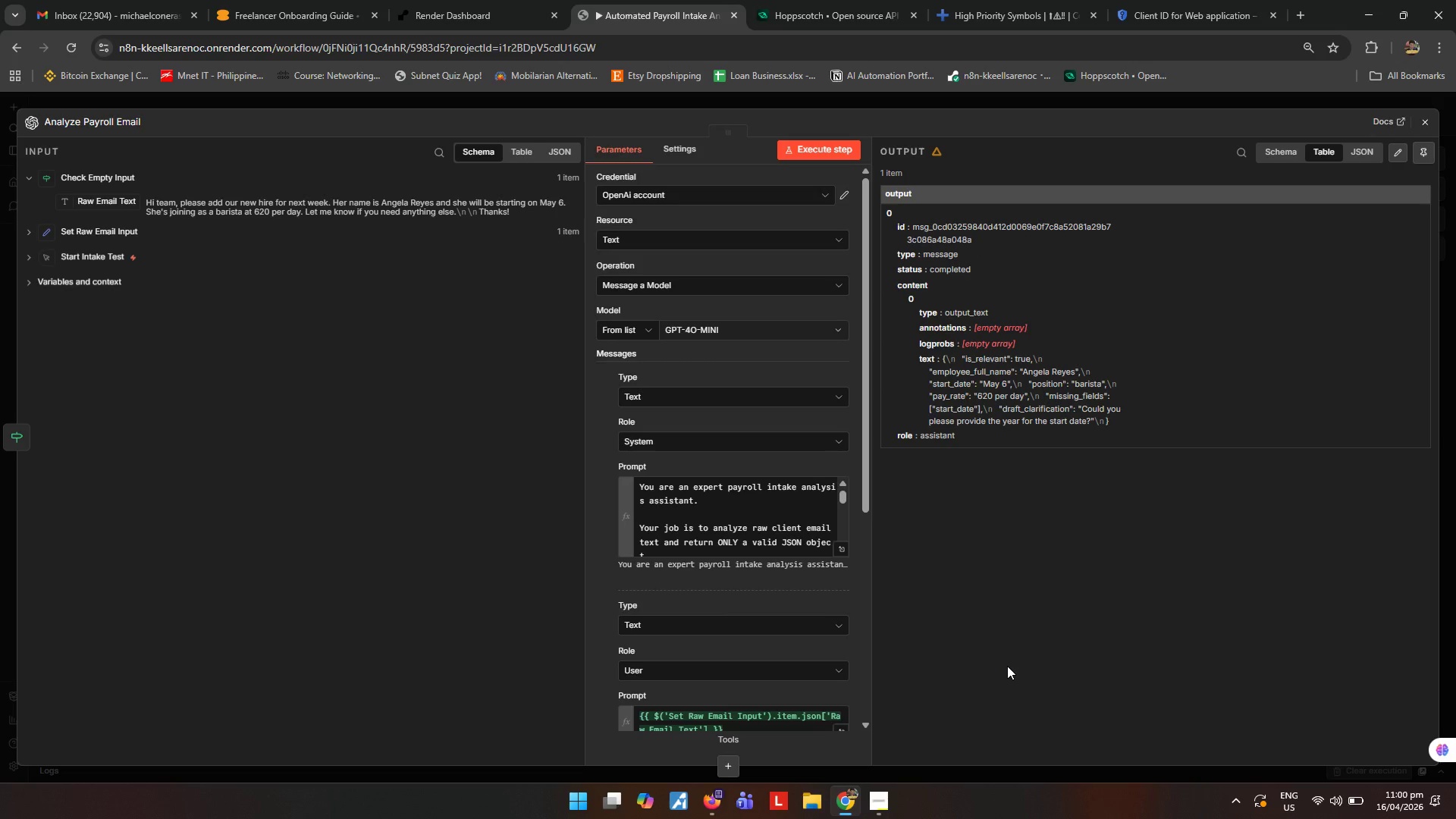 
wait(14.31)
 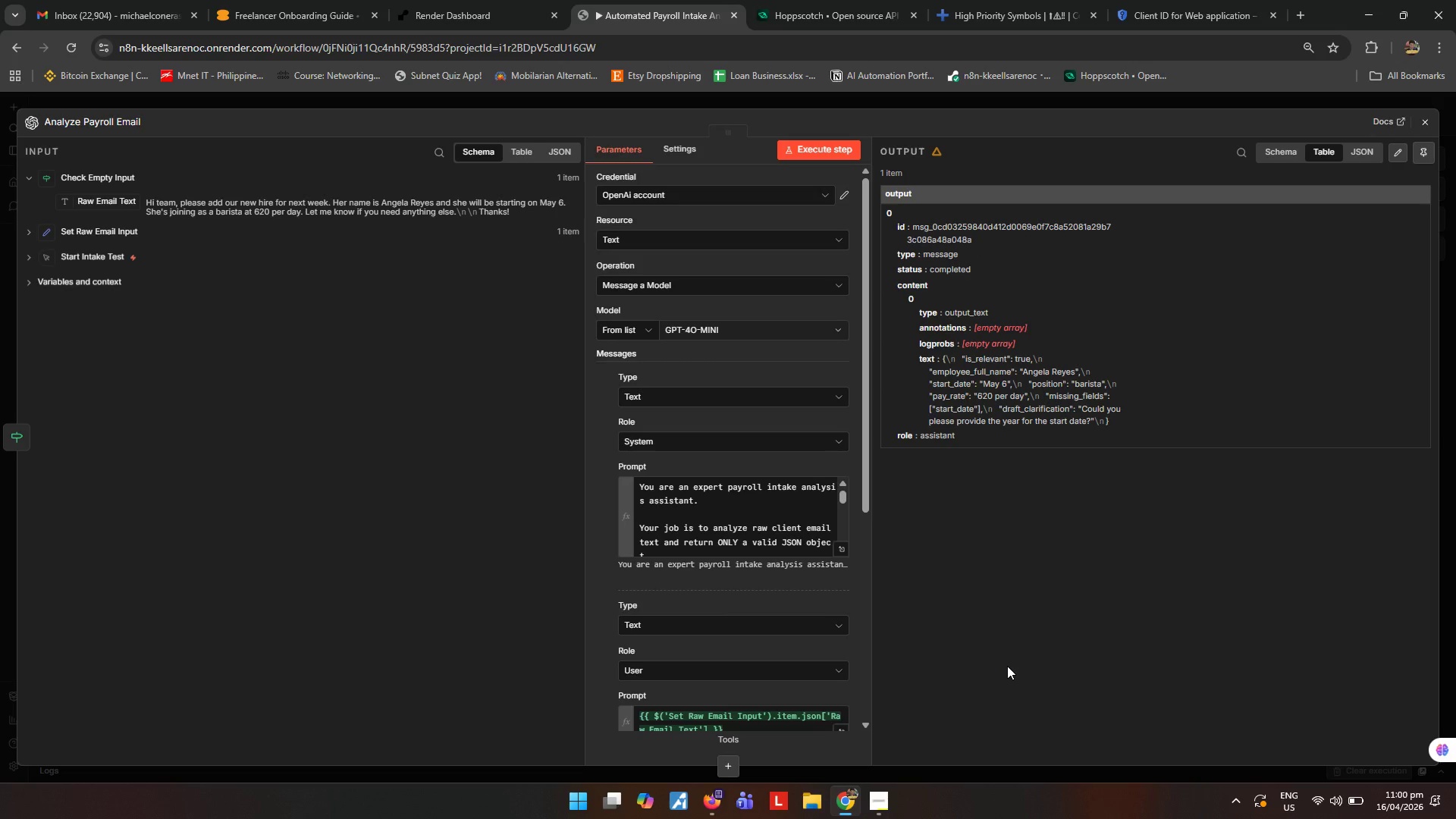 
left_click([842, 551])
 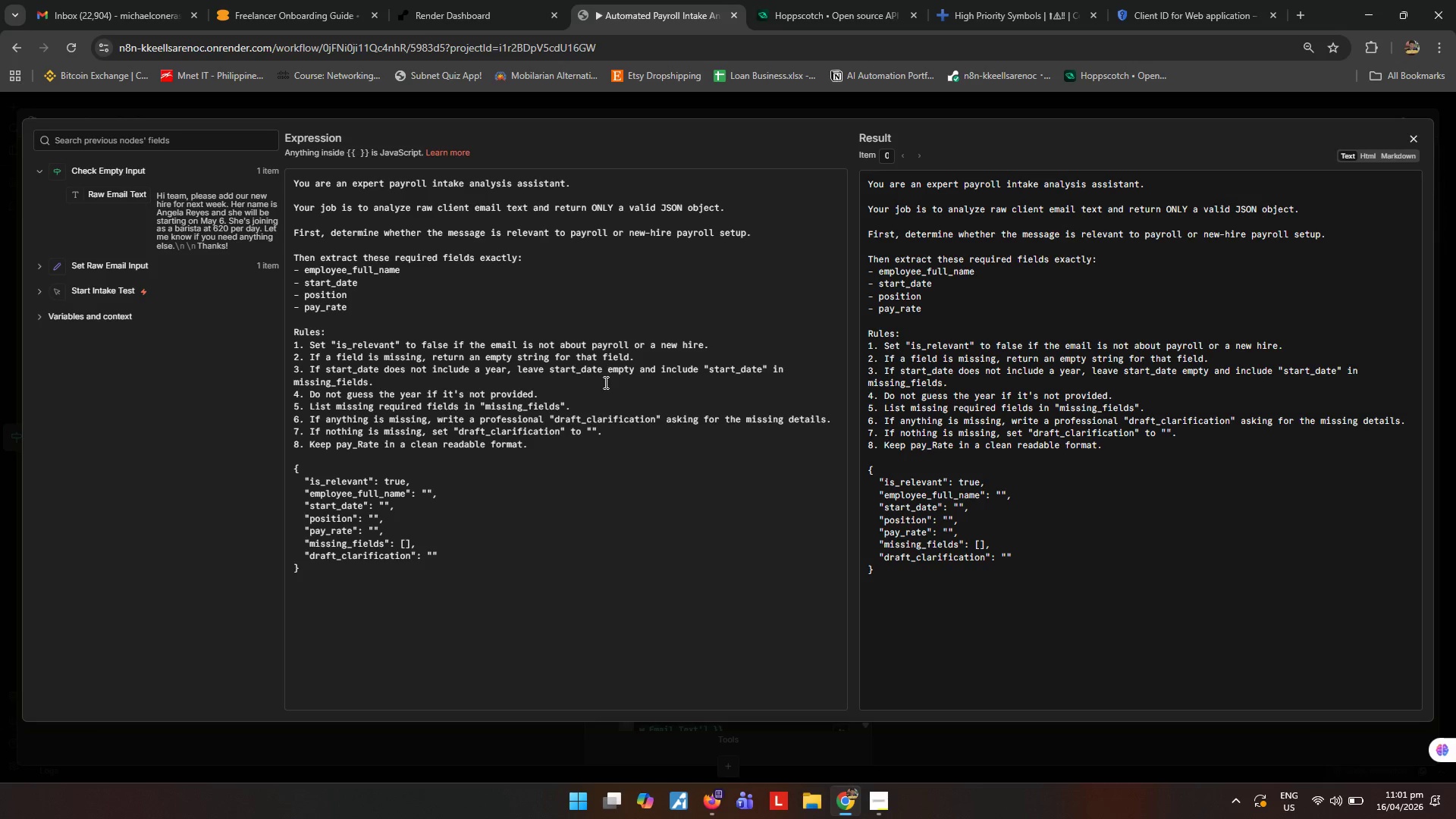 
wait(27.03)
 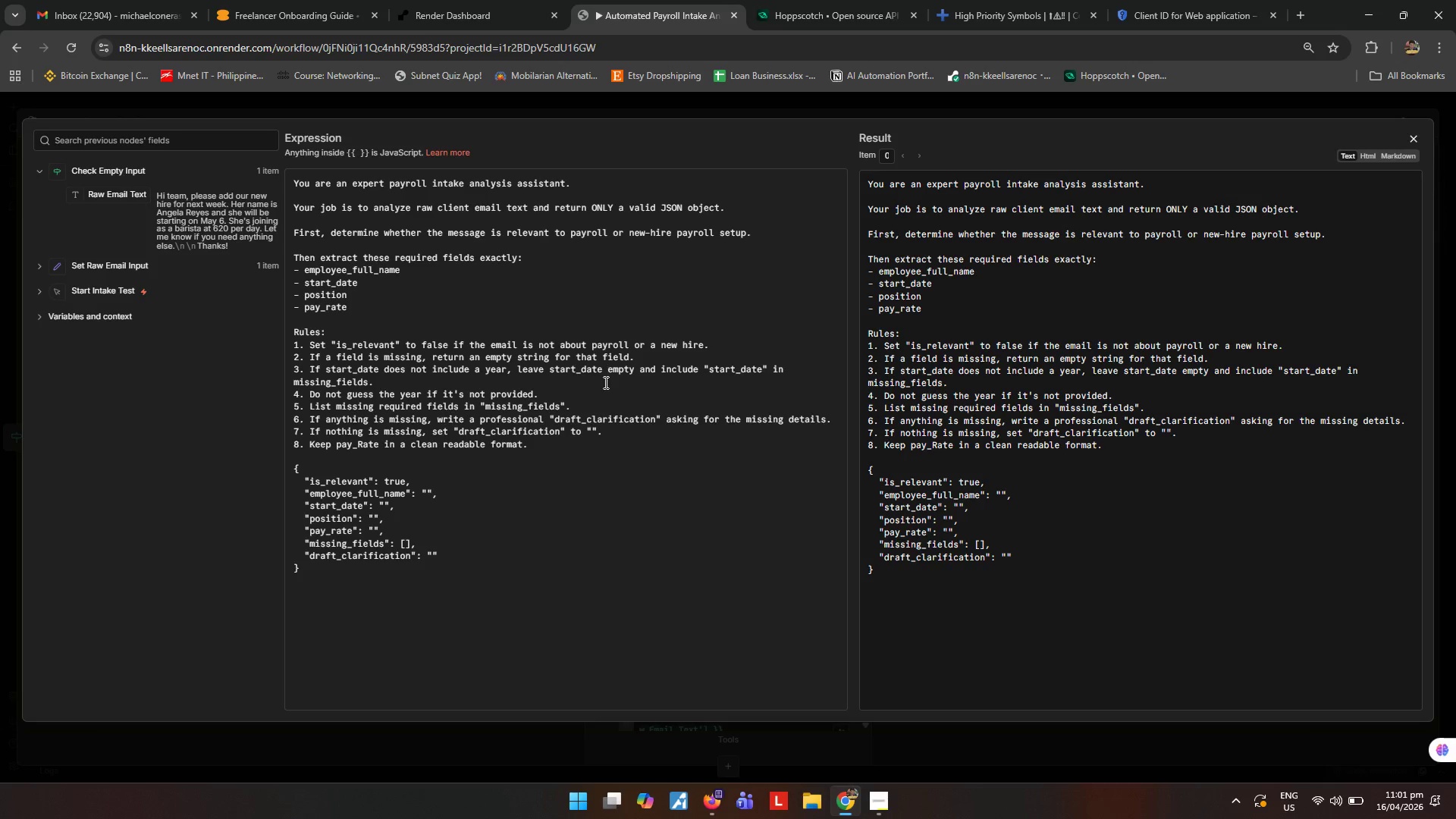 
left_click([602, 368])
 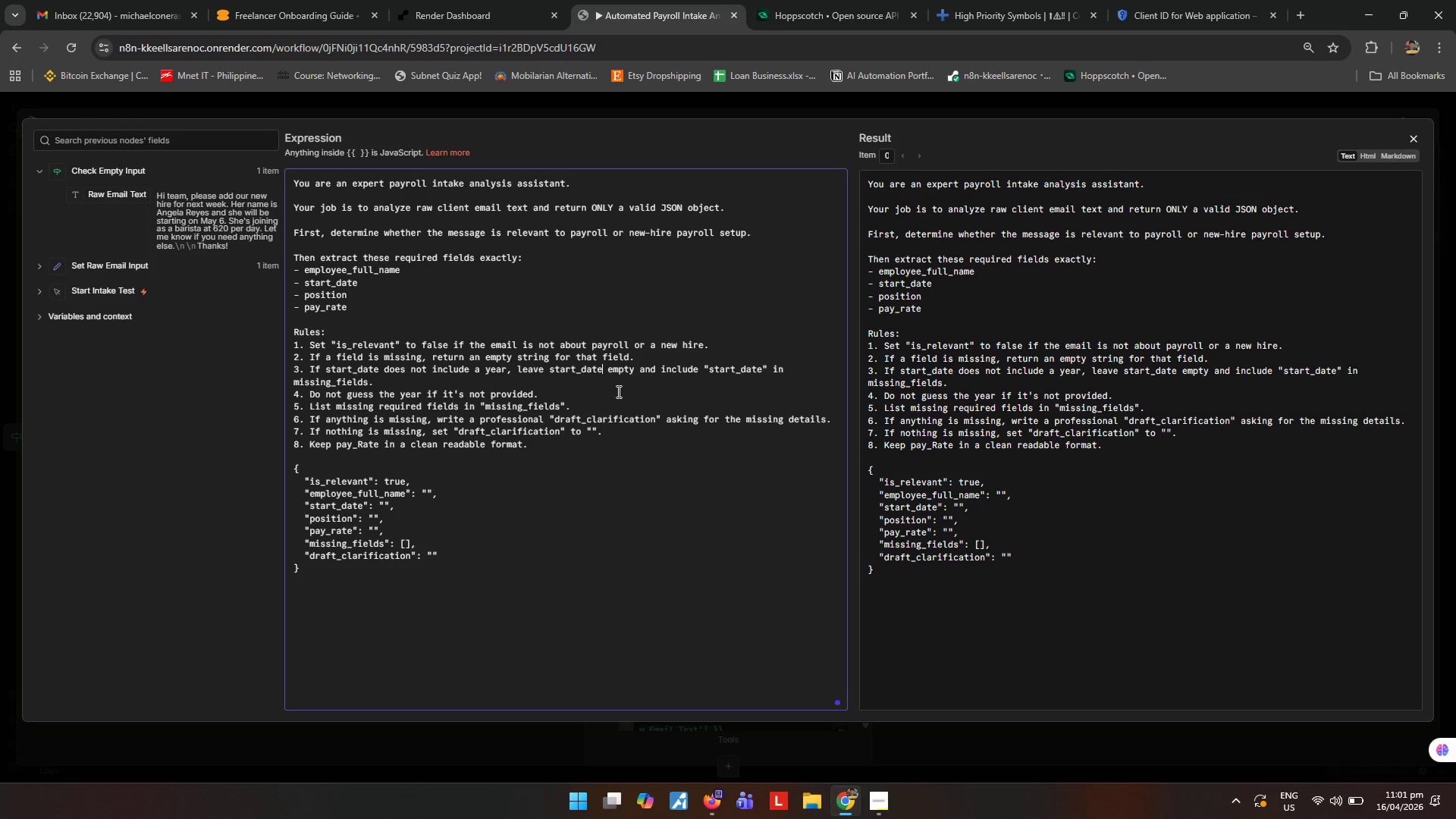 
type( as)
 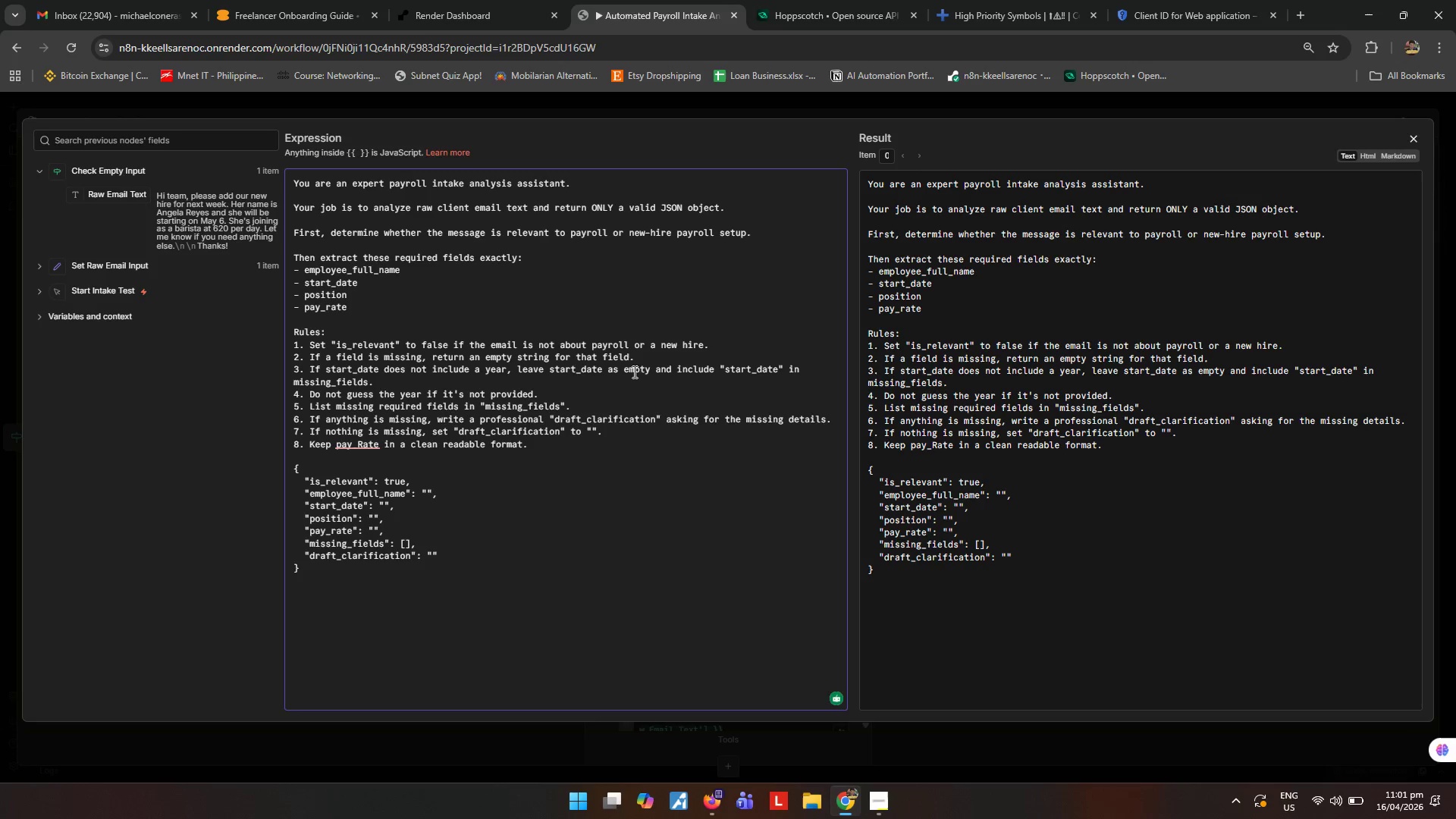 
left_click([624, 369])
 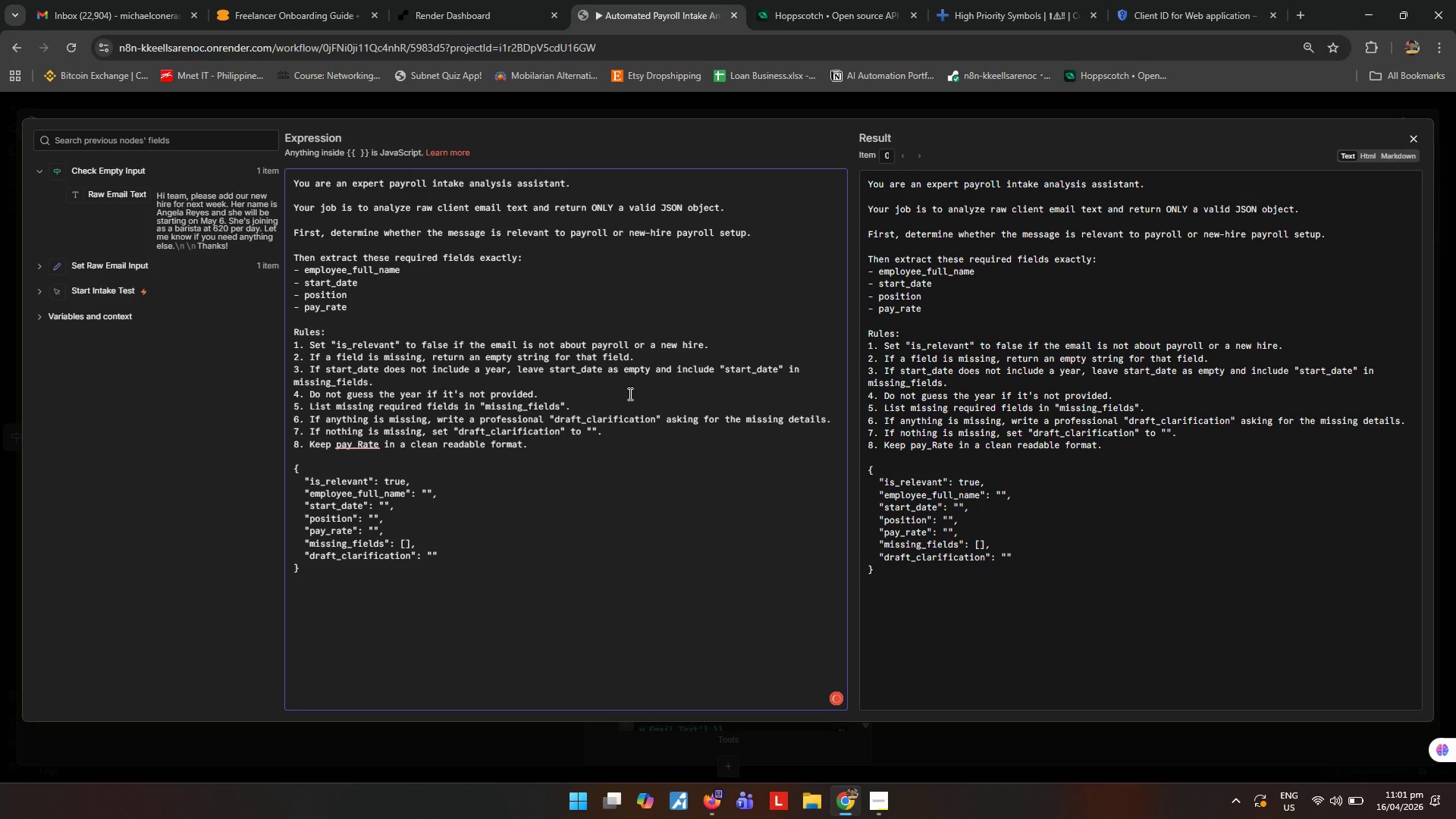 
key(Shift+ShiftRight)
 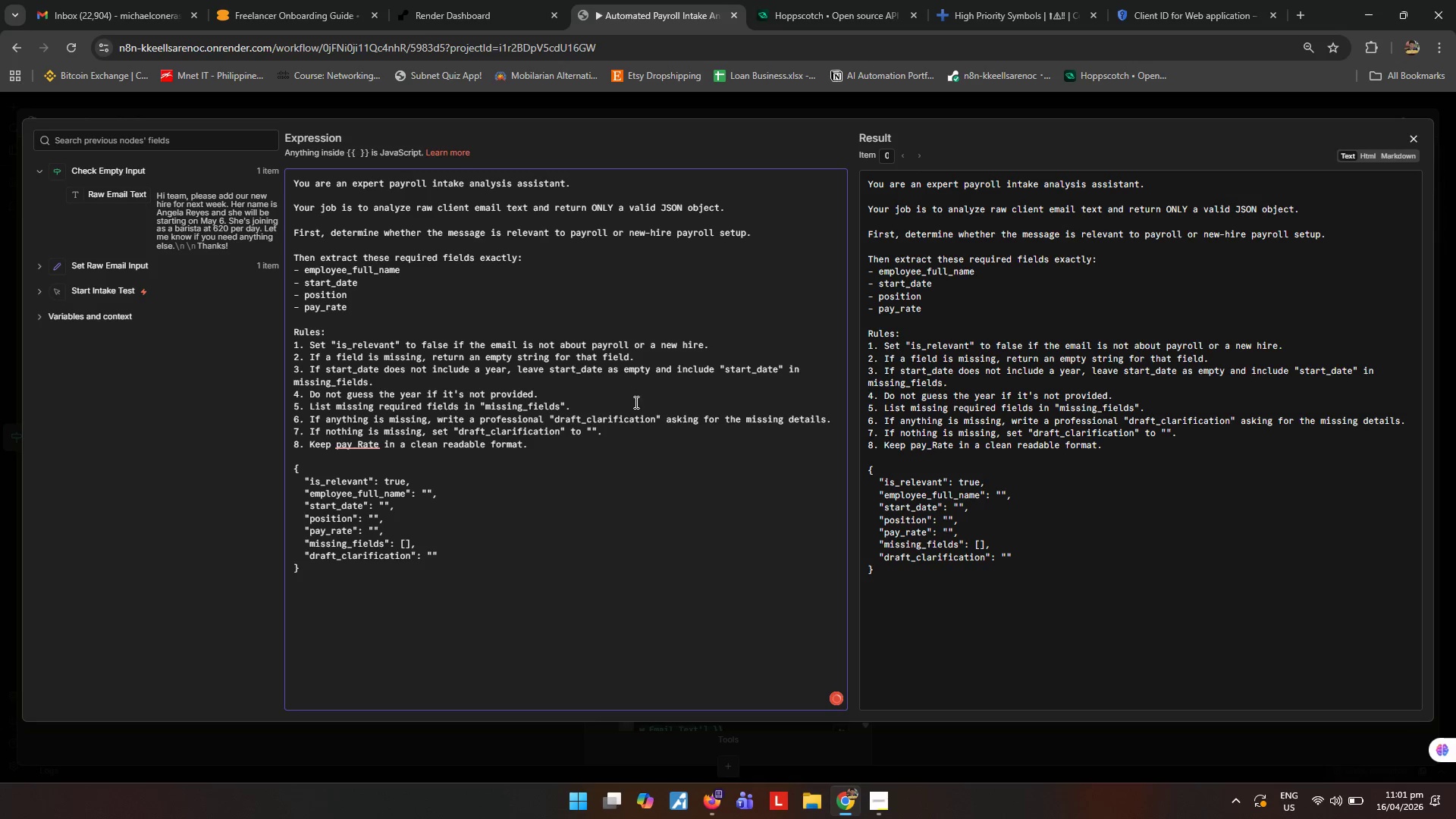 
key(Shift+Quote)
 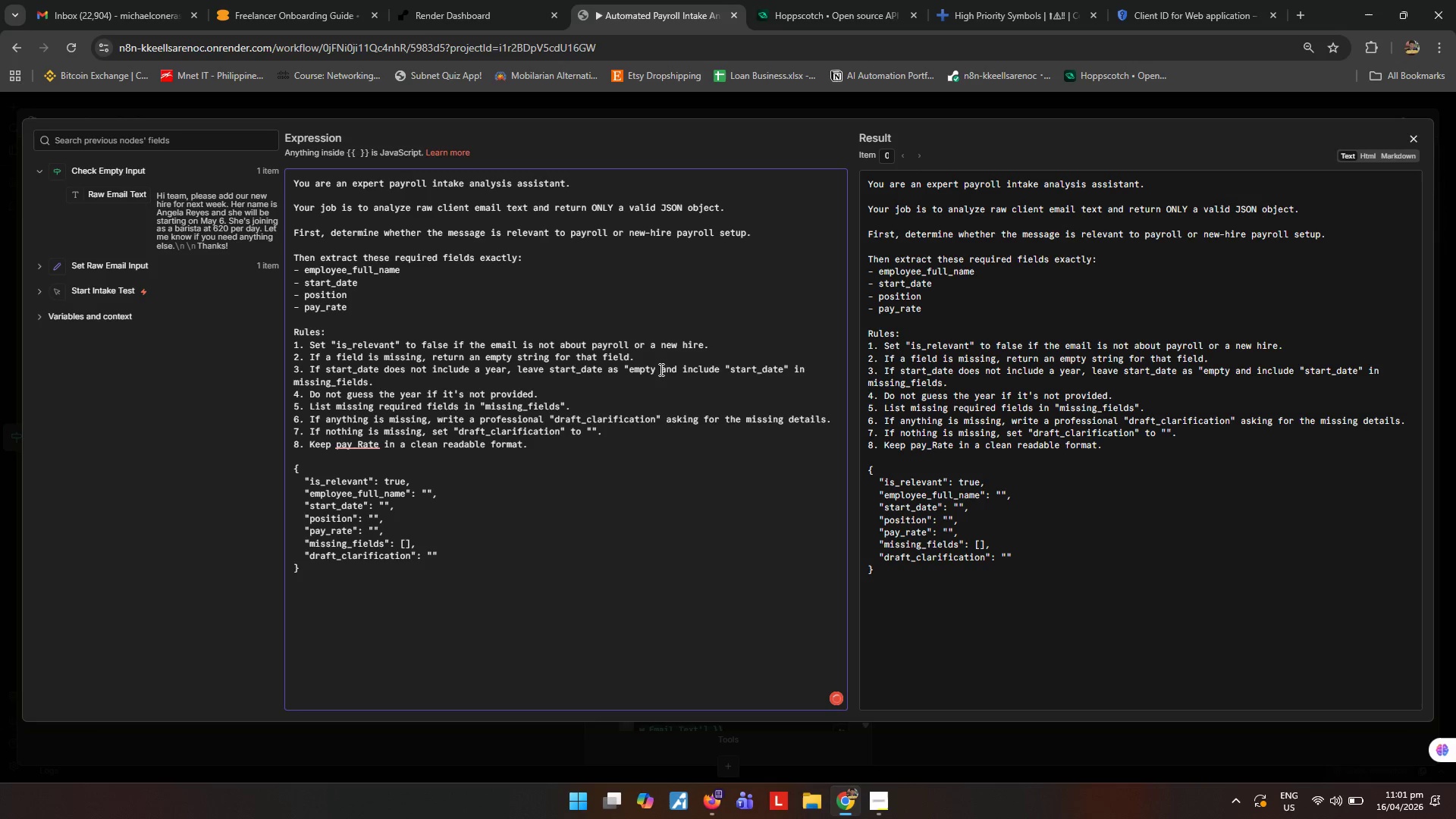 
left_click([656, 369])
 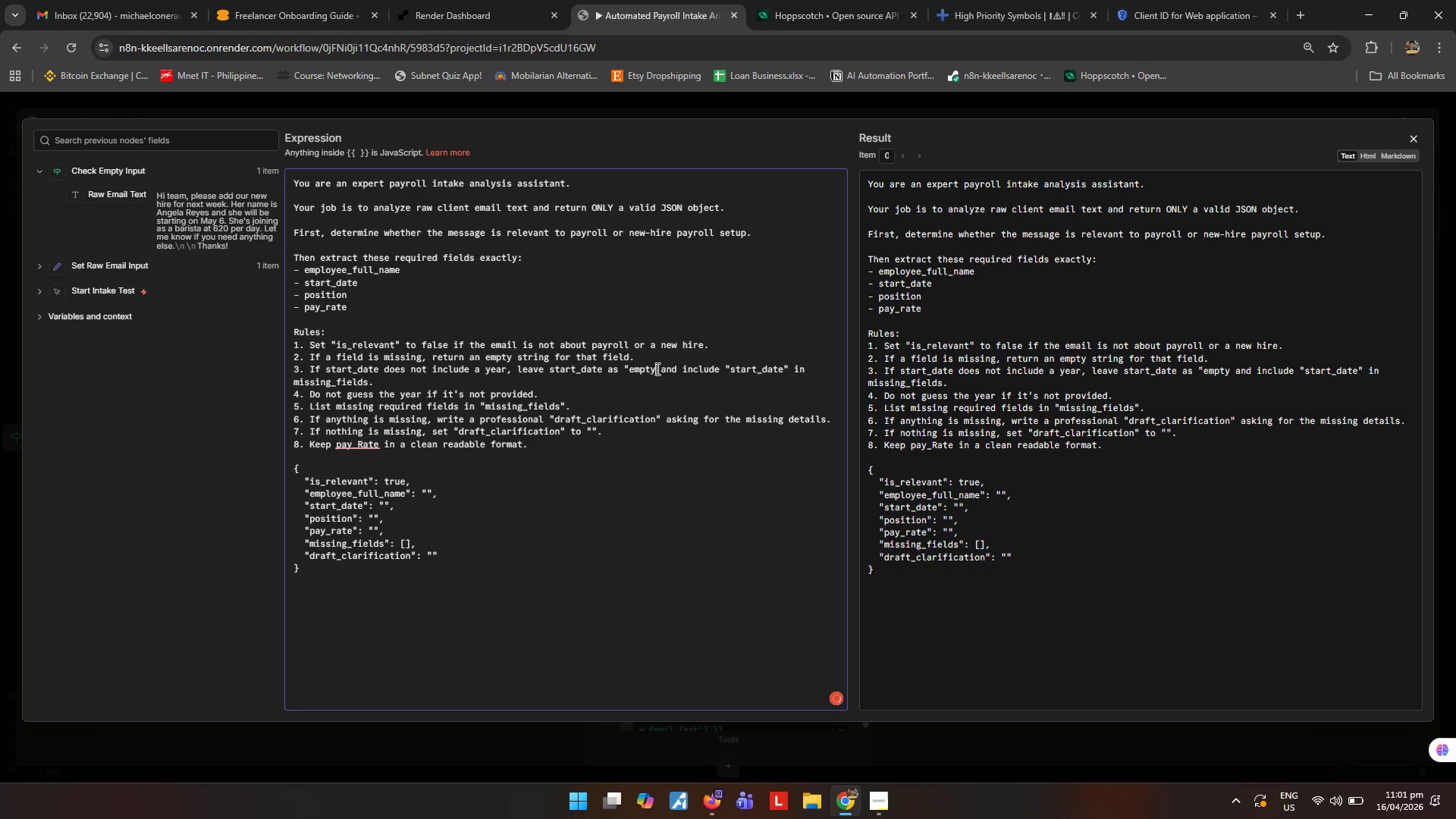 
key(Shift+ShiftRight)
 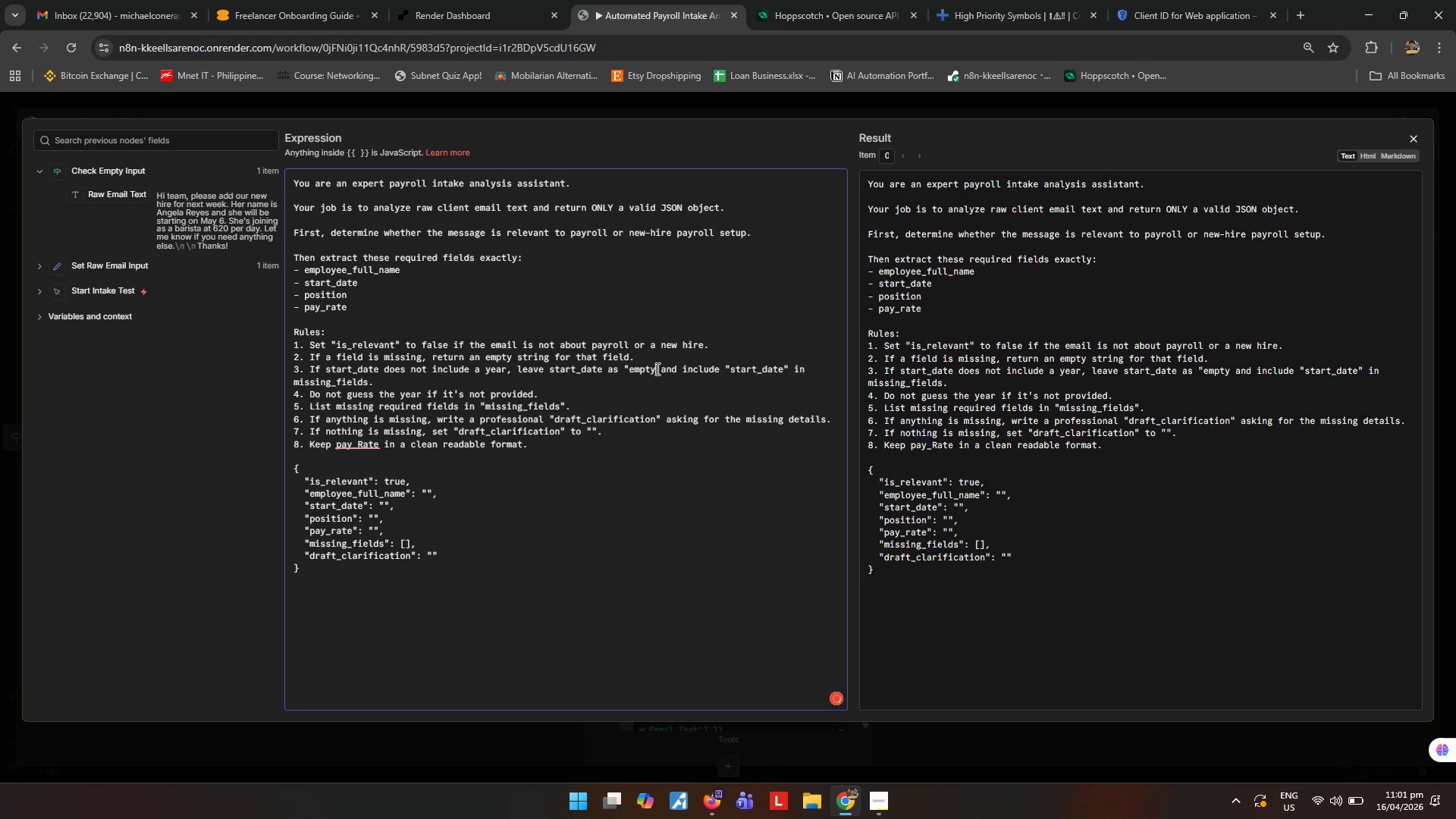 
key(Shift+Quote)
 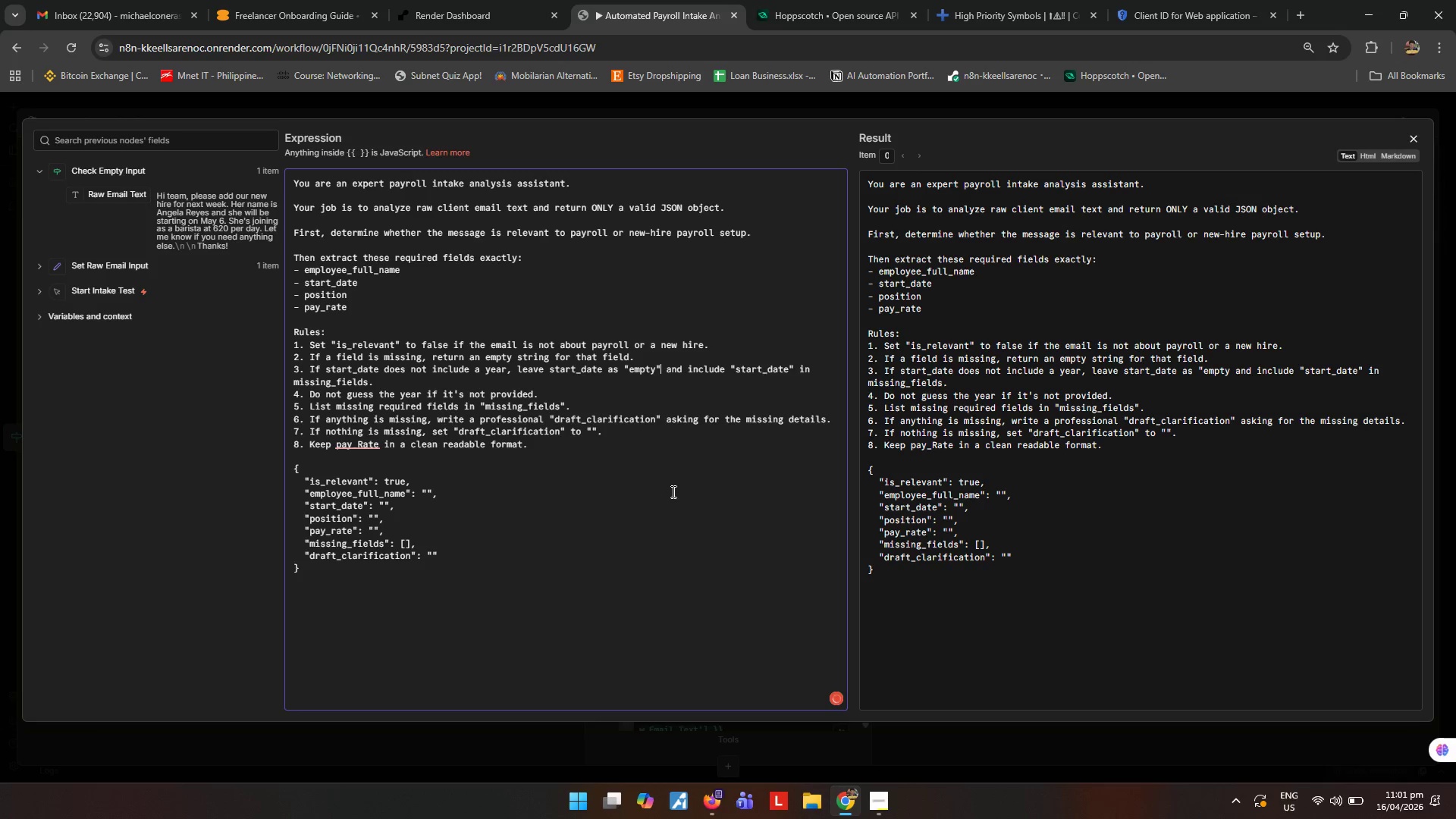 
left_click([673, 501])
 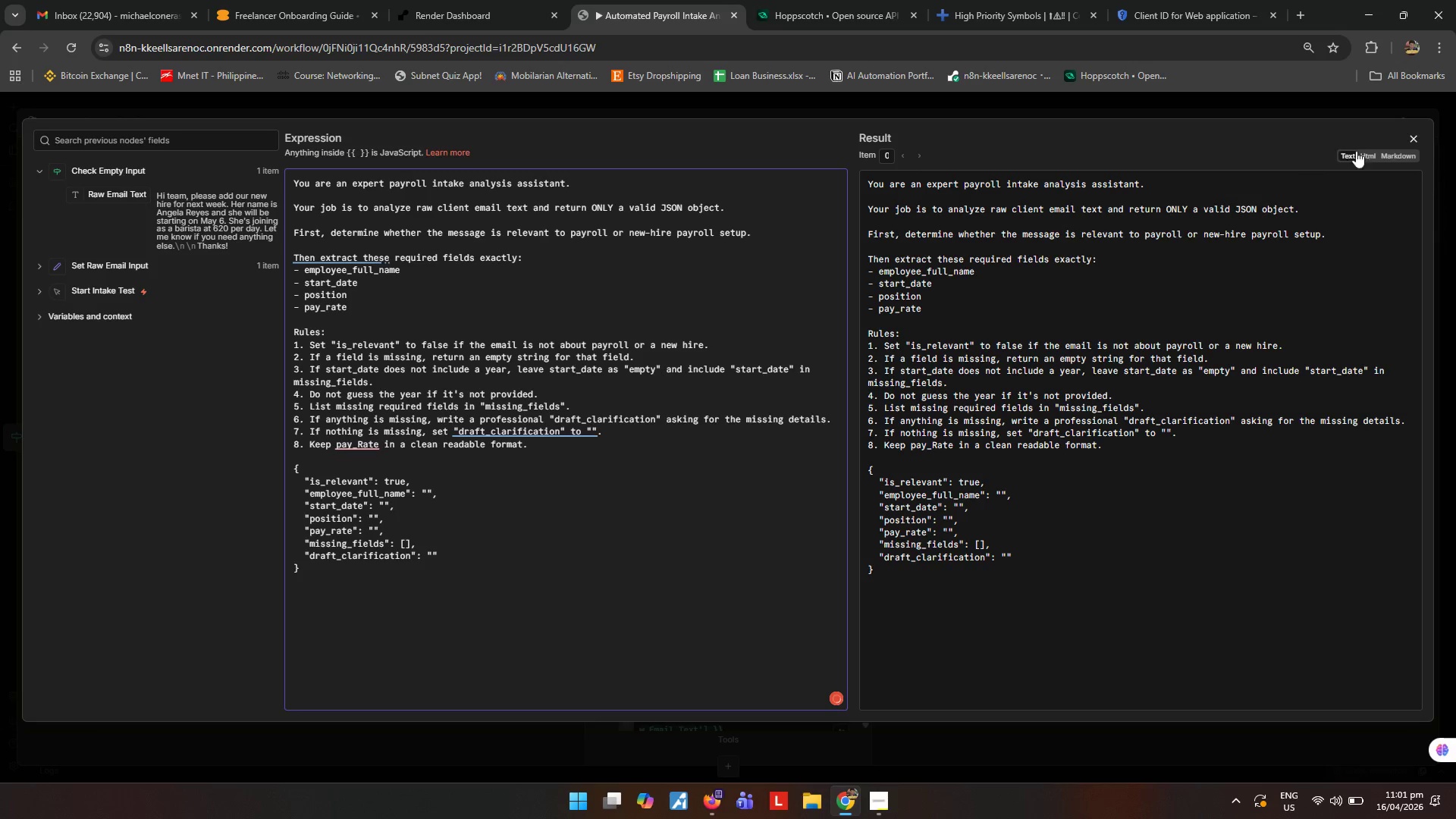 
key(Control+Shift+ControlLeft)
 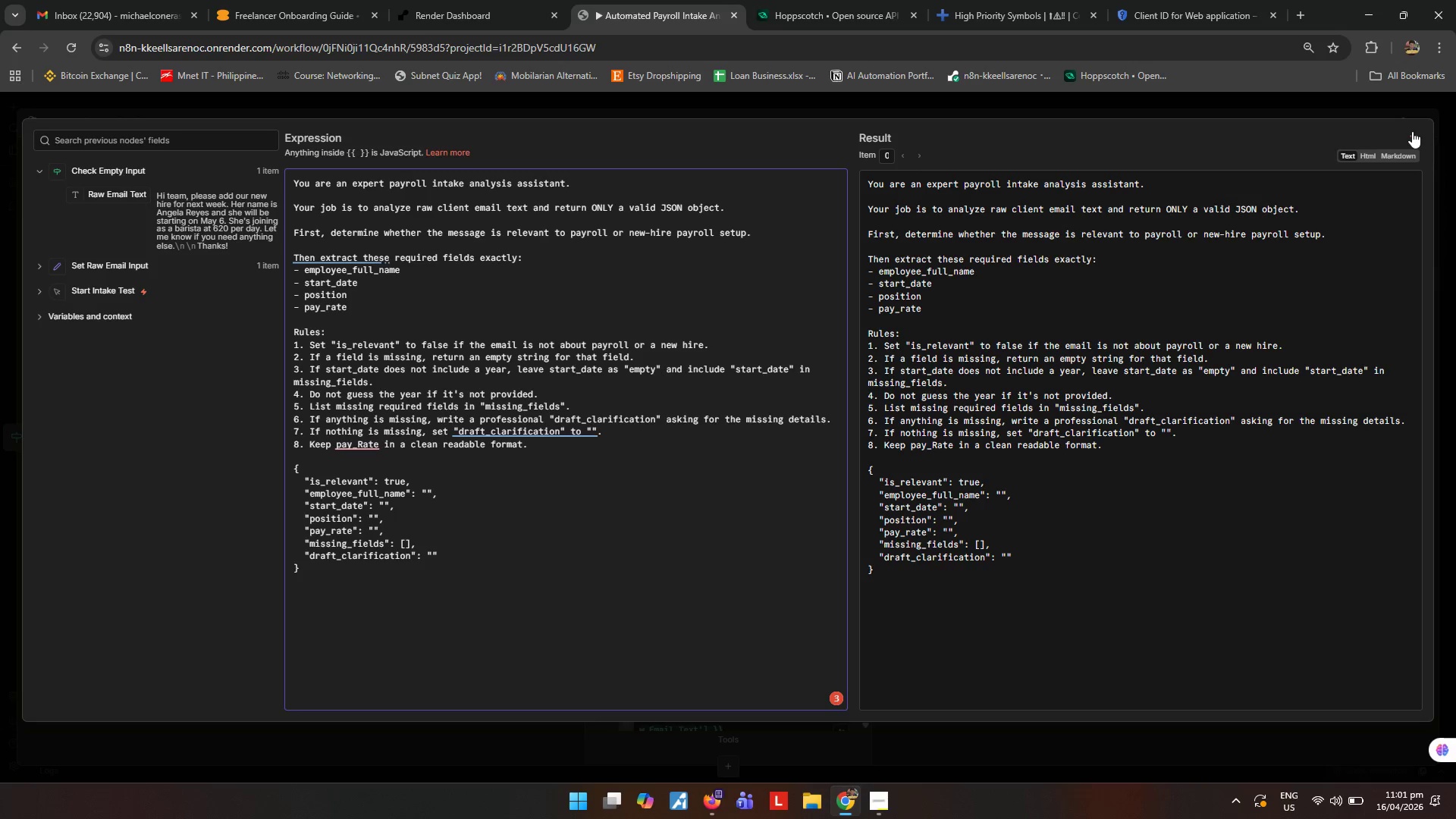 
left_click([1412, 131])
 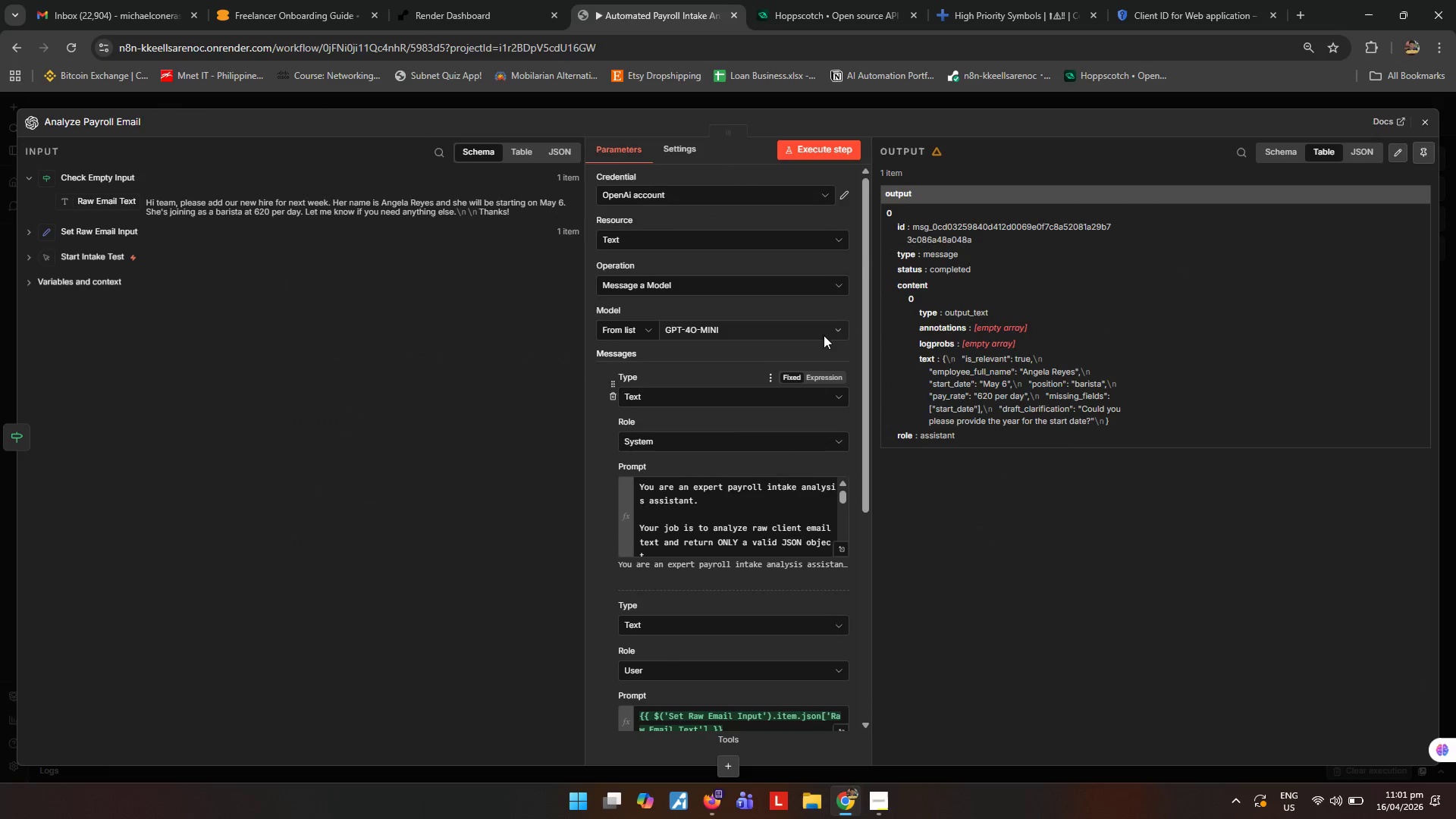 
left_click([822, 144])
 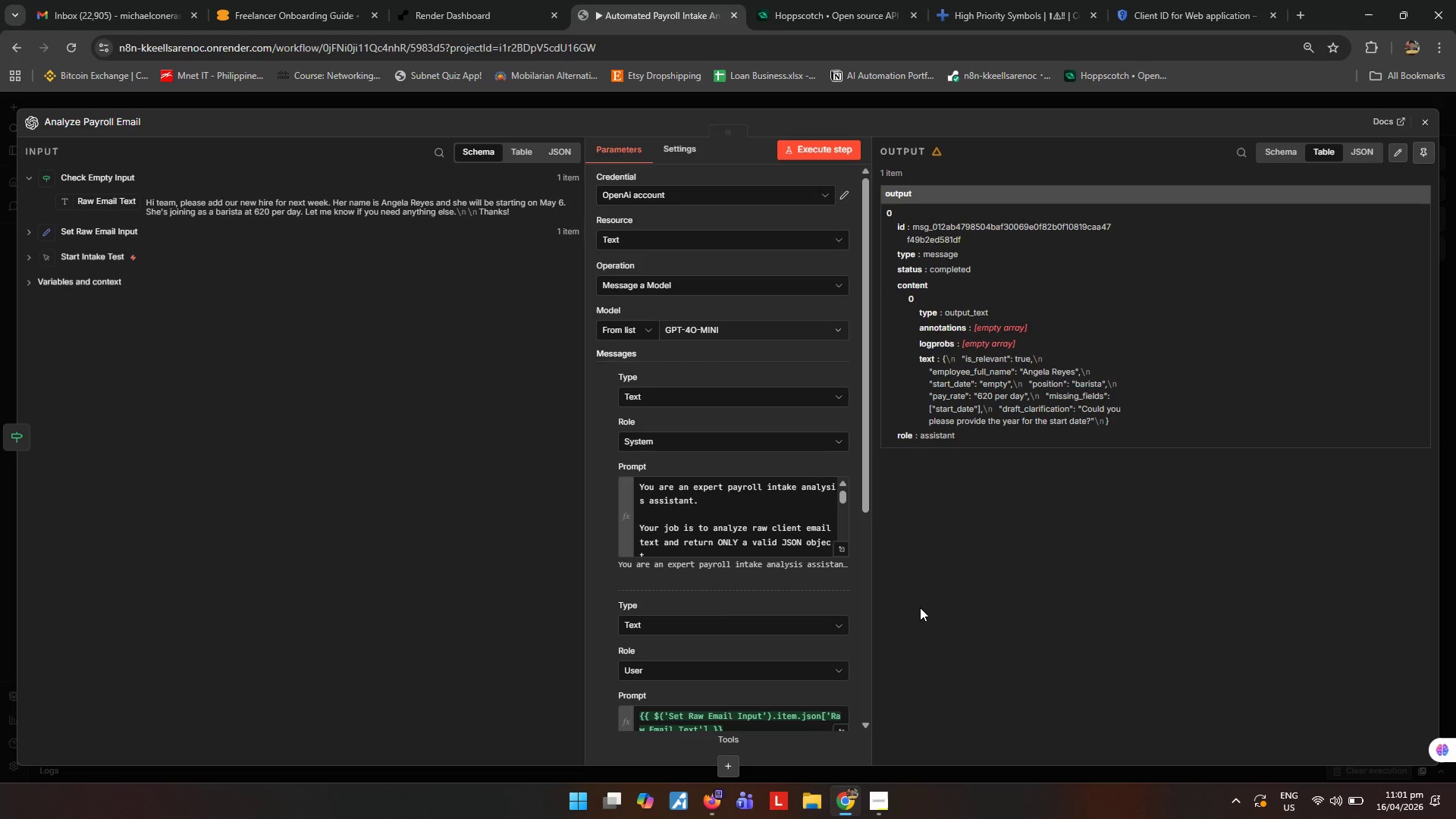 
wait(37.03)
 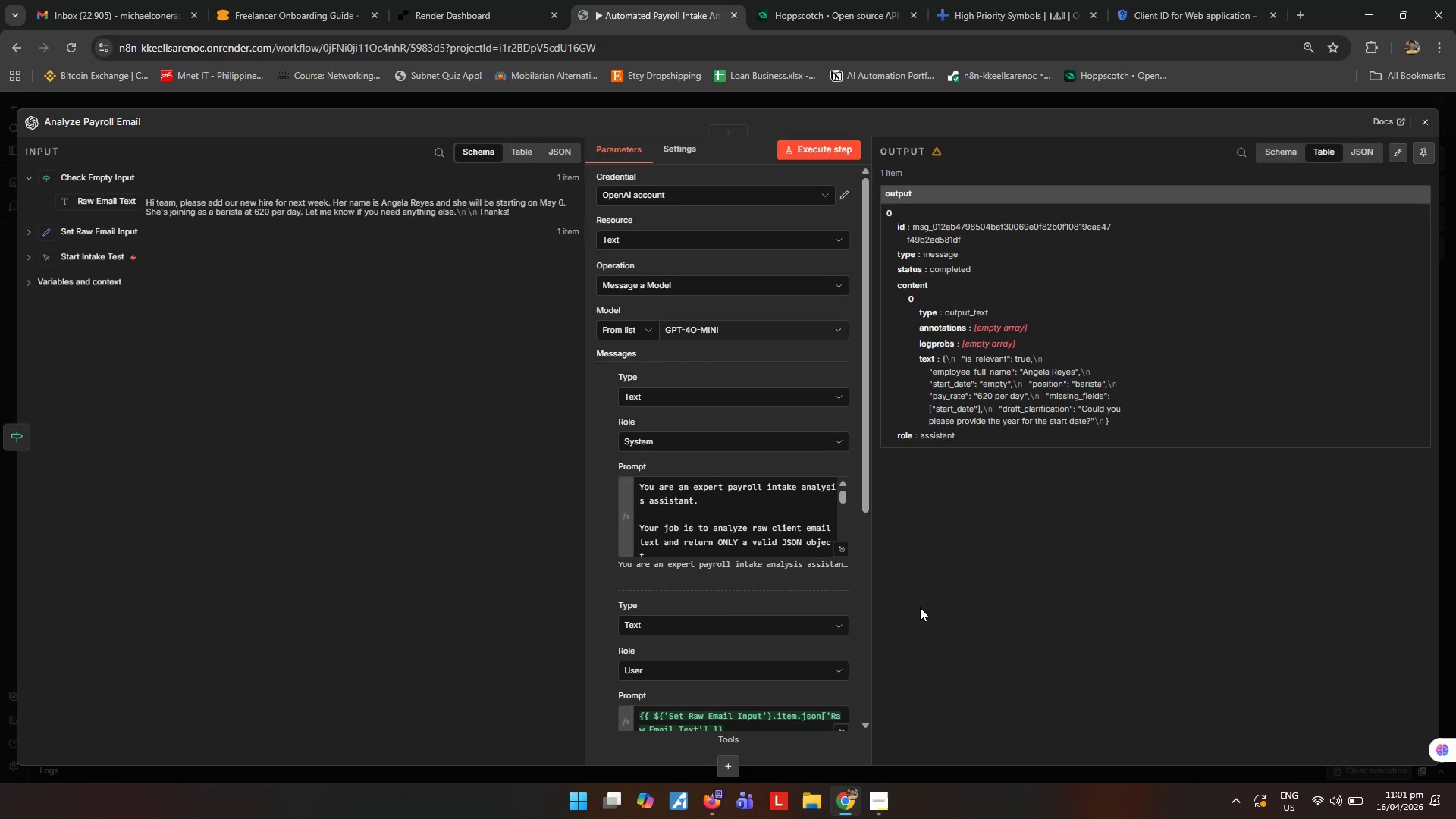 
left_click([958, 602])
 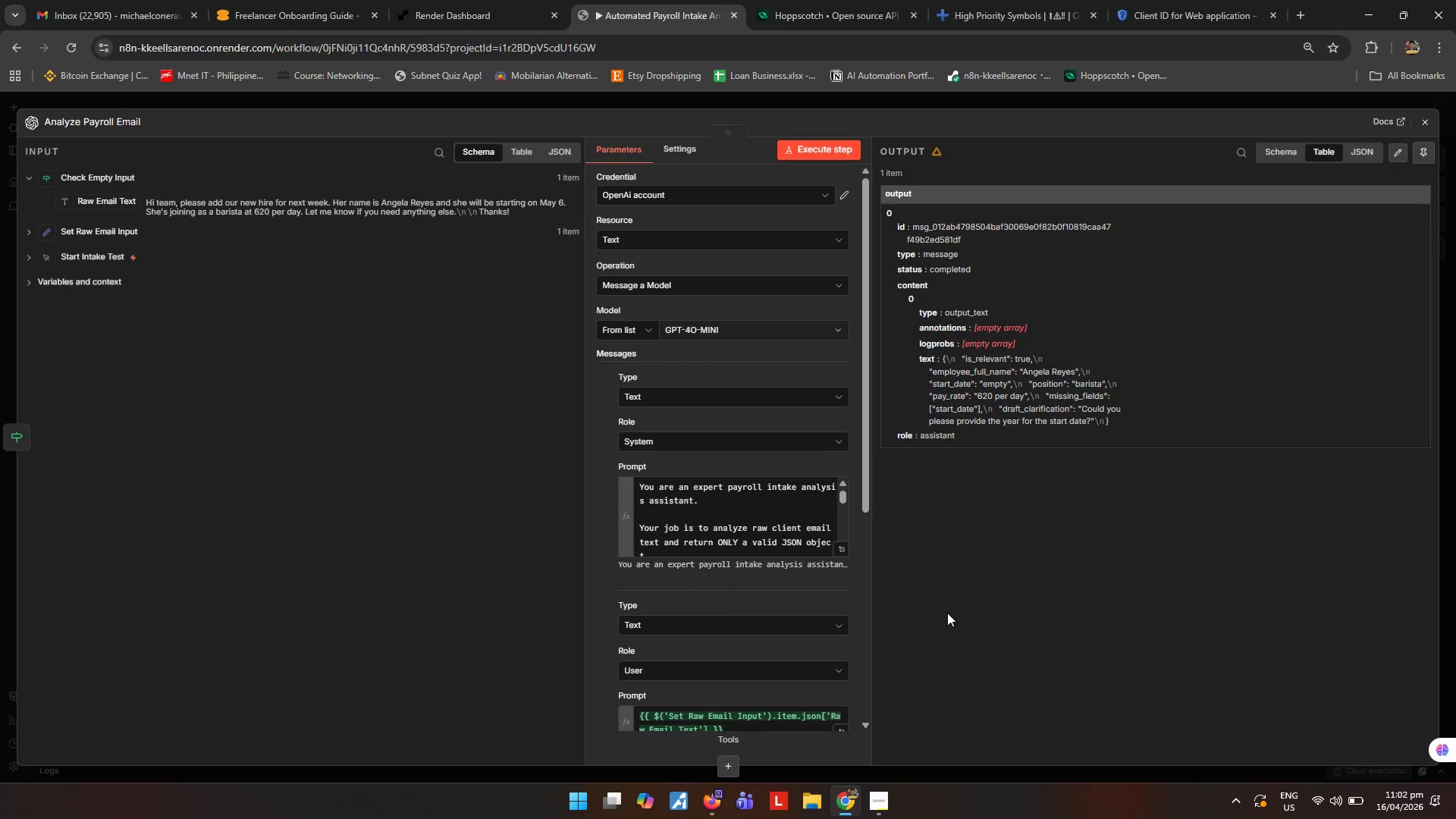 
wait(9.14)
 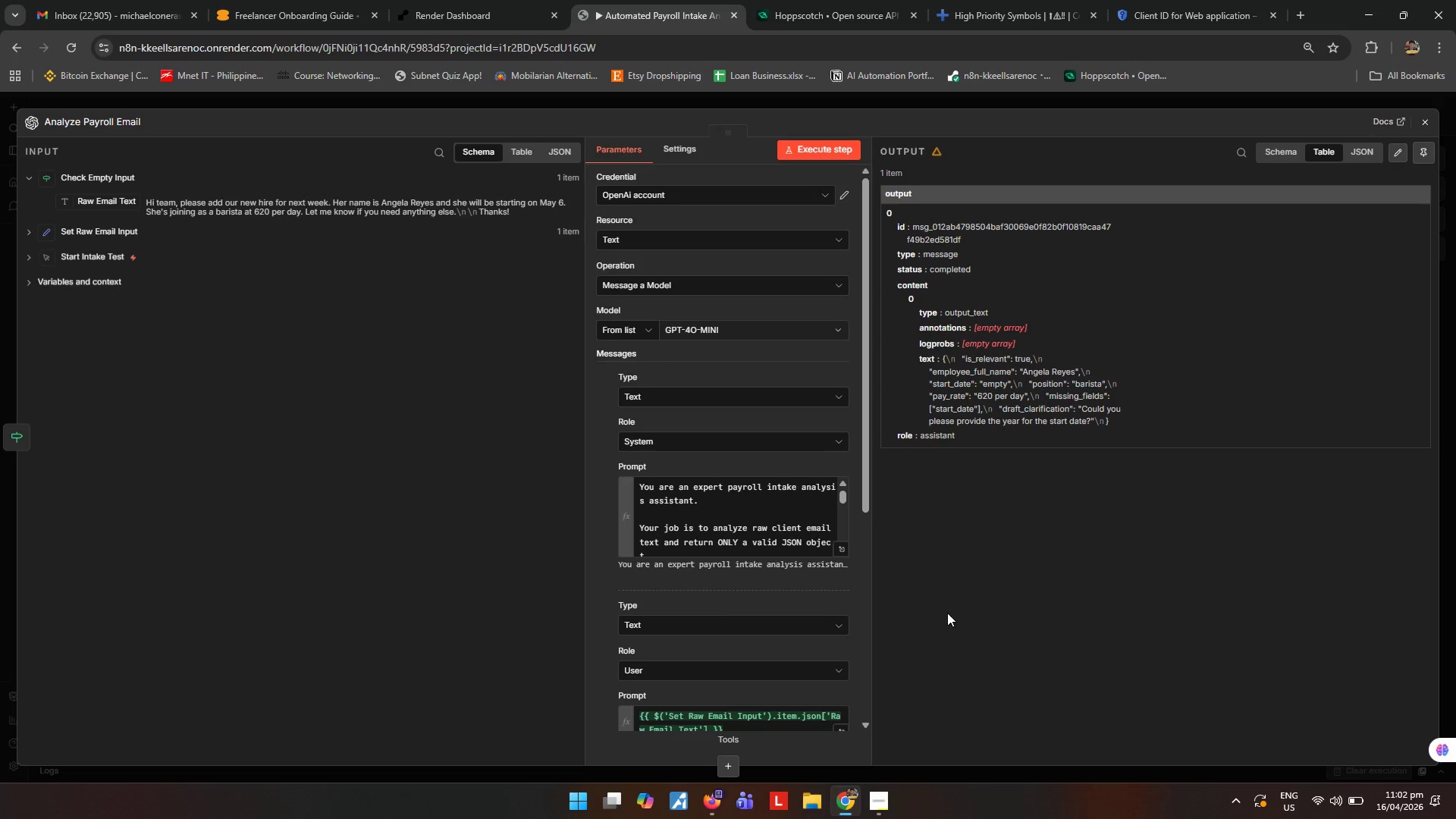 
left_click([1426, 122])
 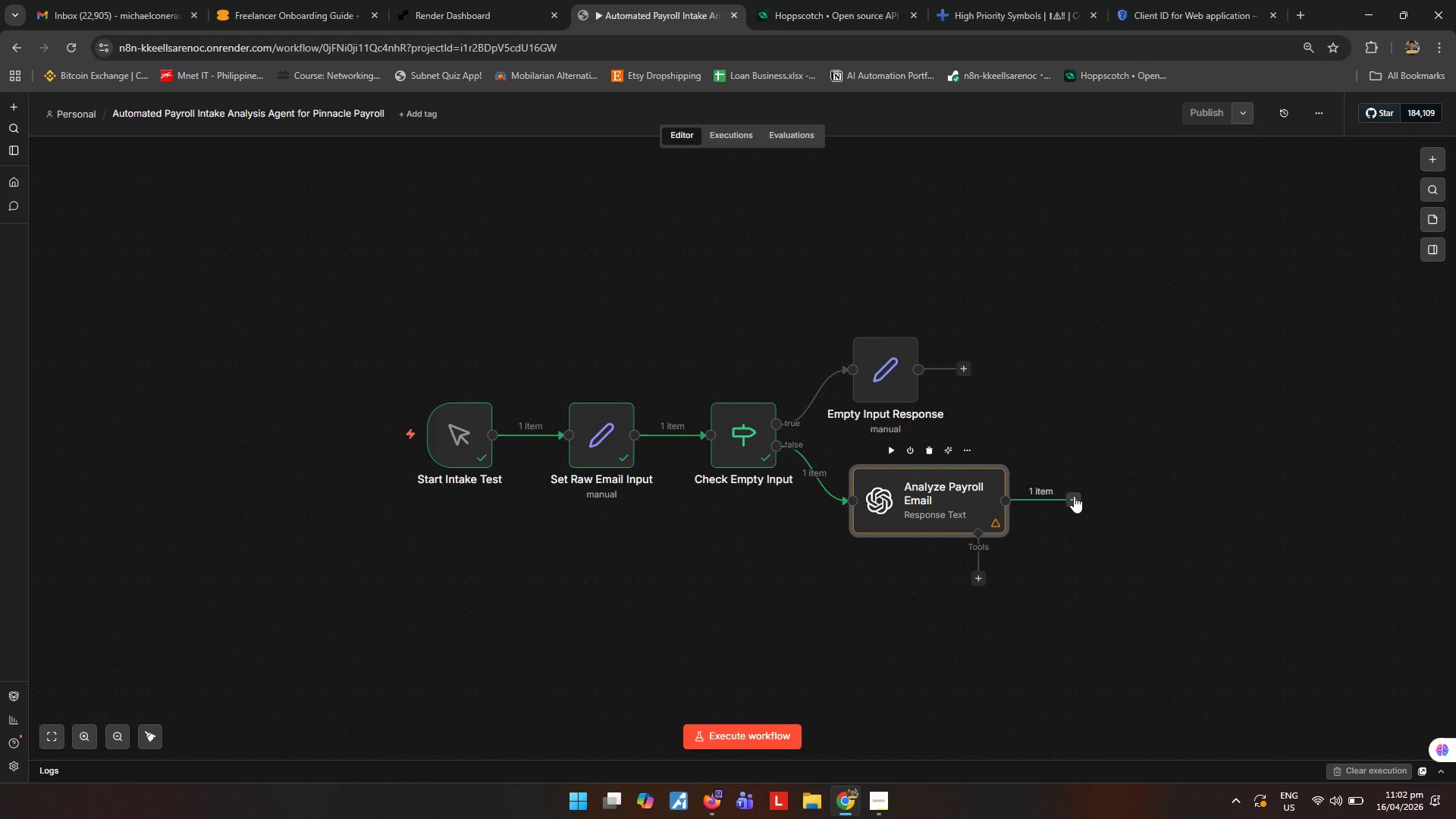 
left_click([1074, 496])
 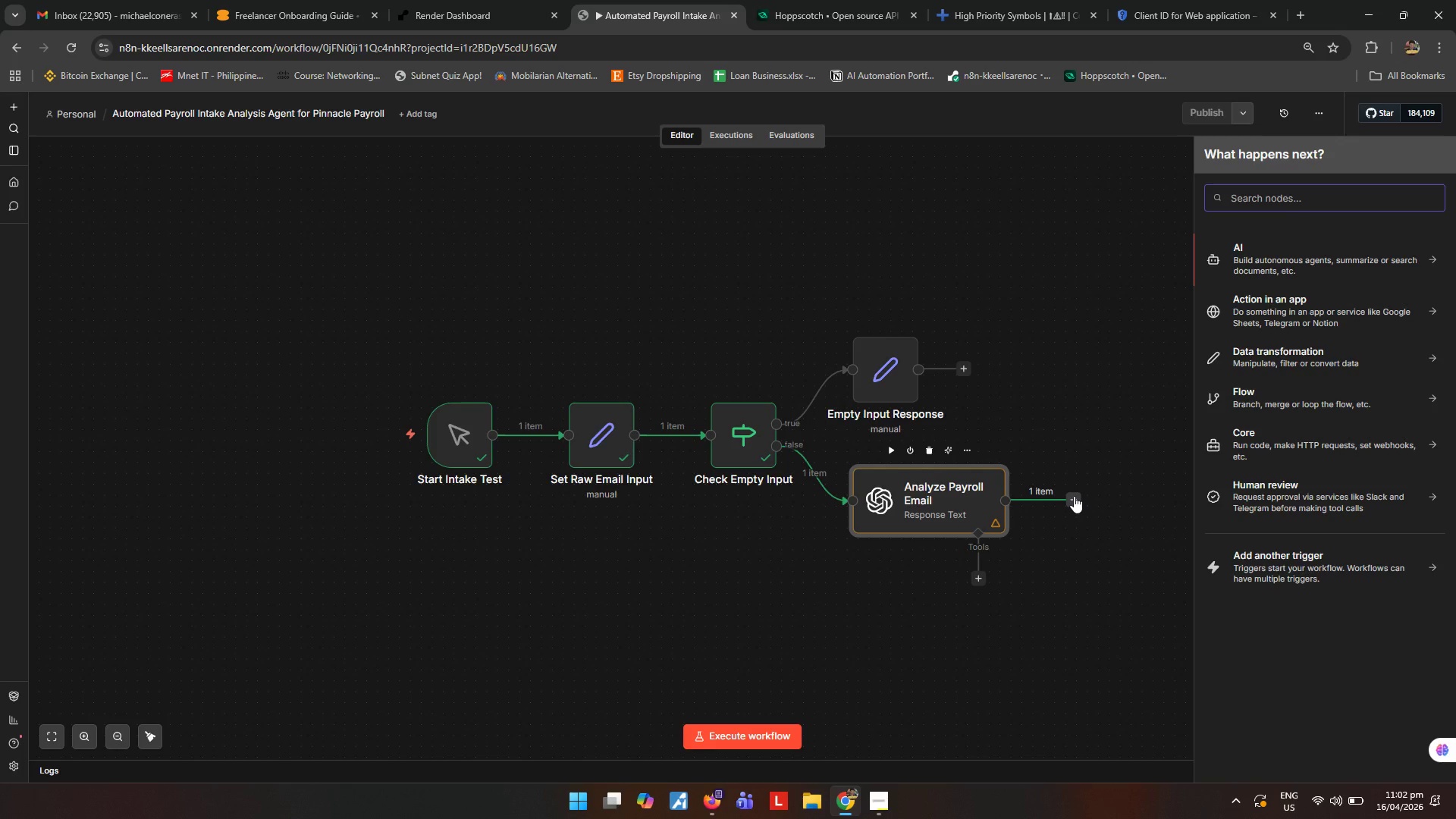 
type(set)
 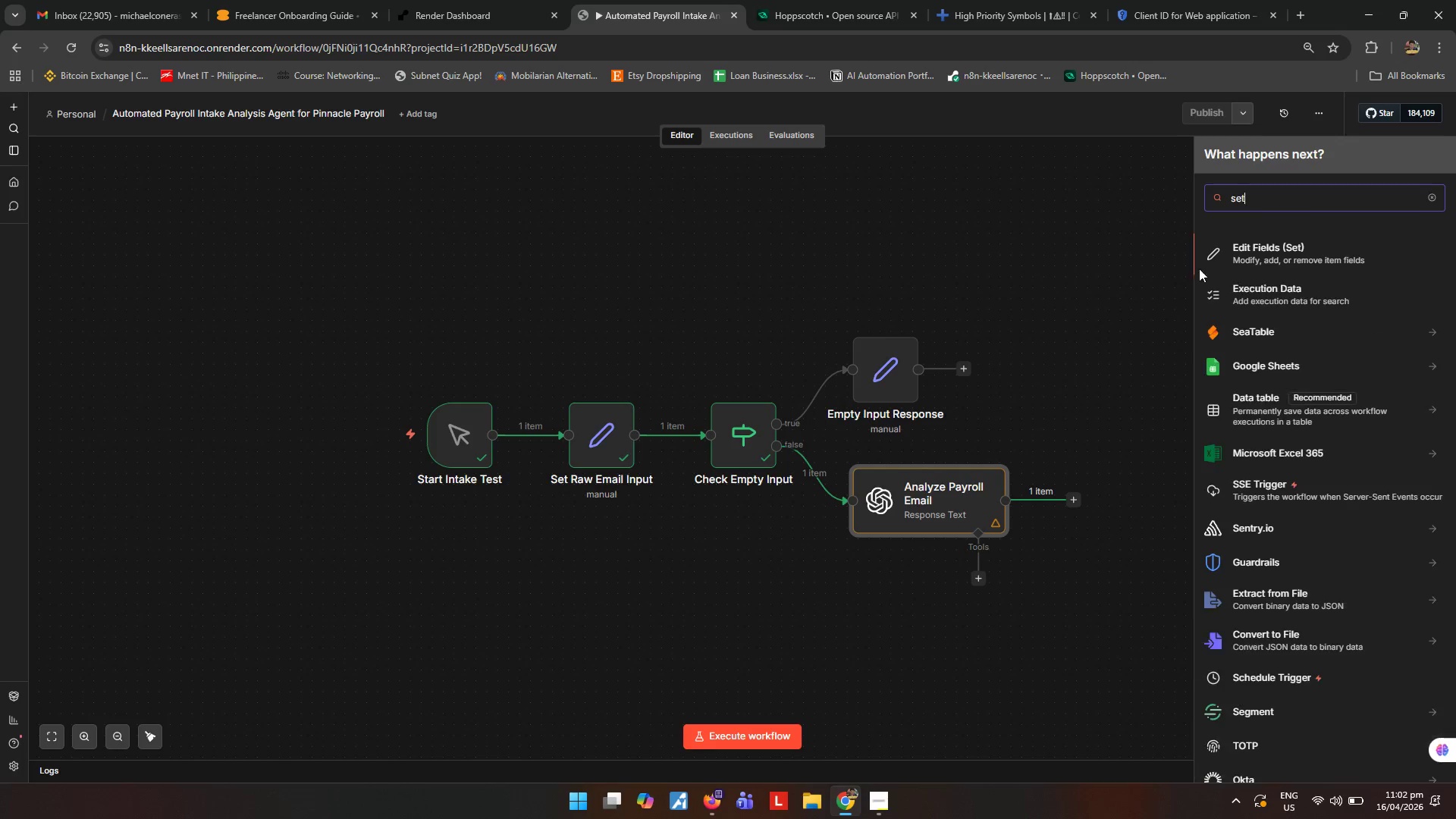 
left_click([1258, 249])
 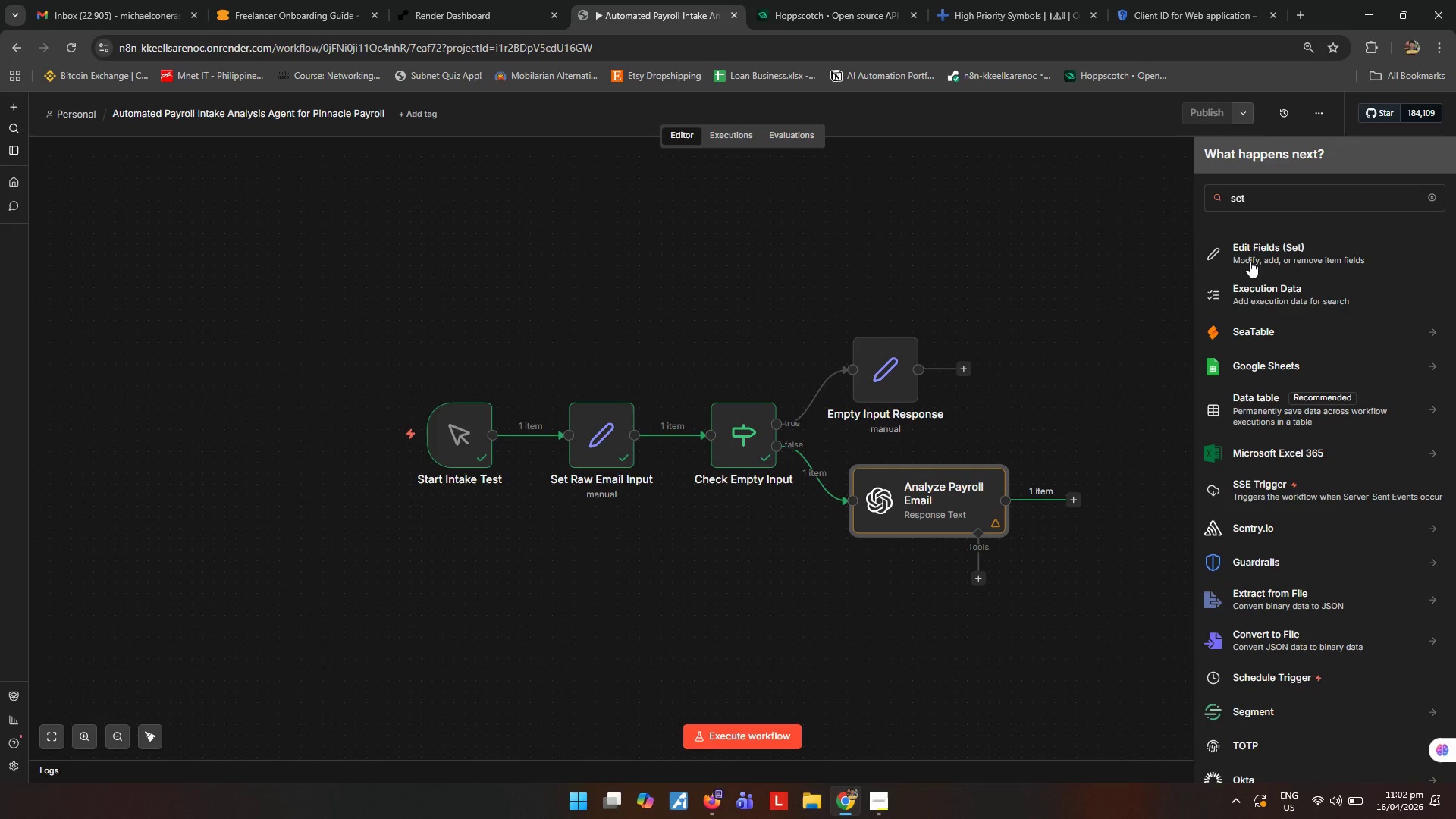 
wait(5.33)
 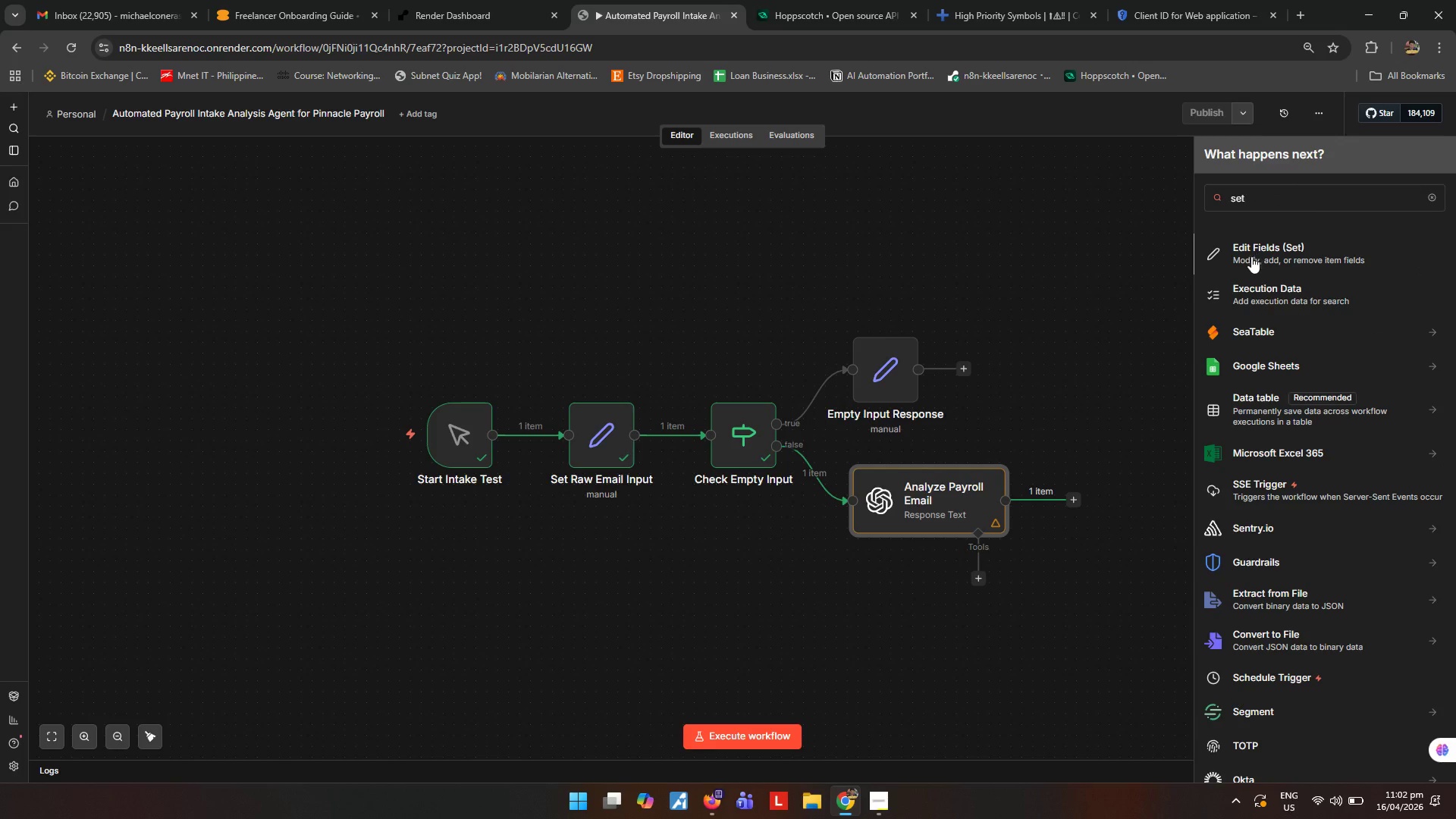 
key(Escape)
 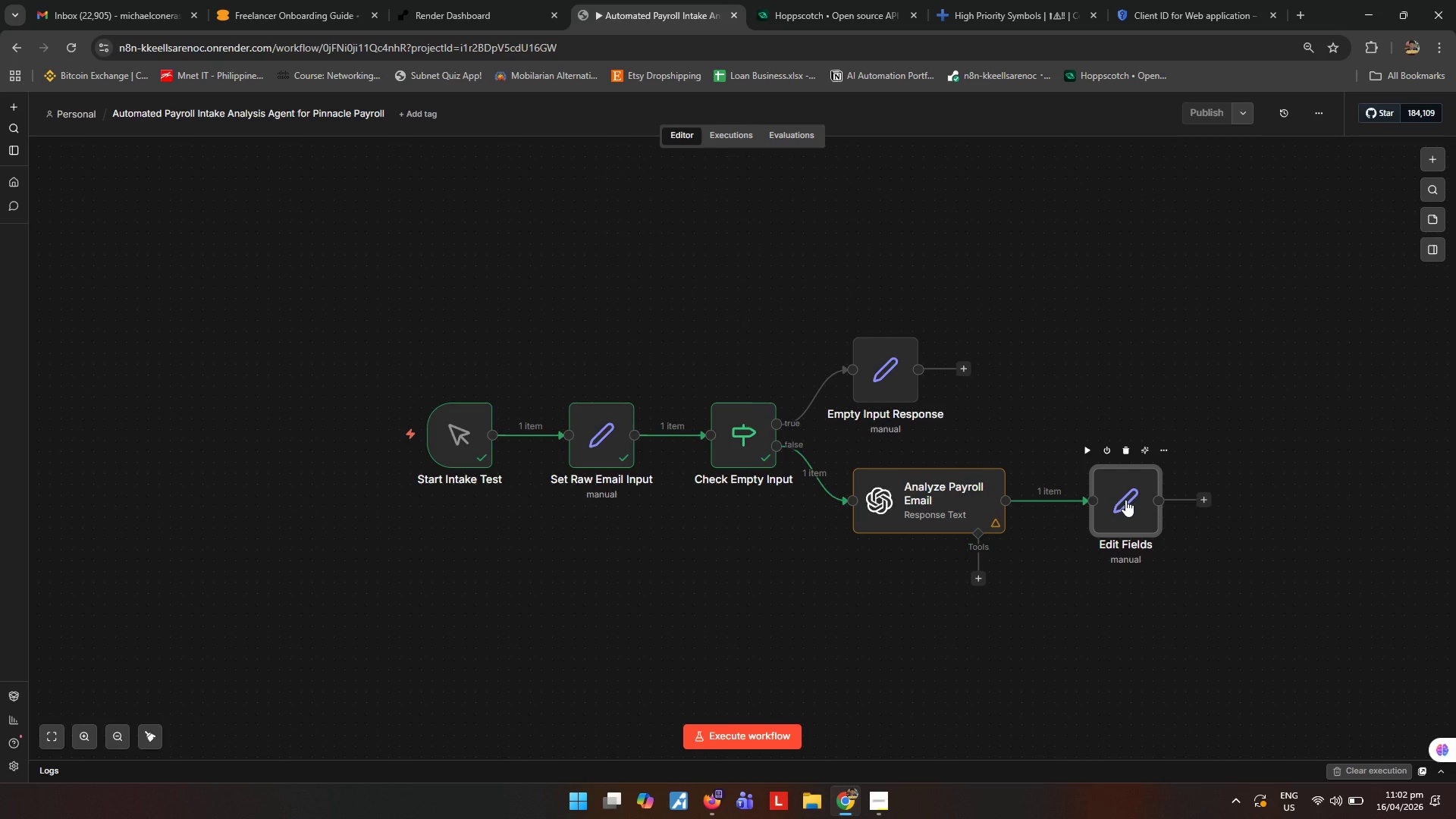 
wait(6.92)
 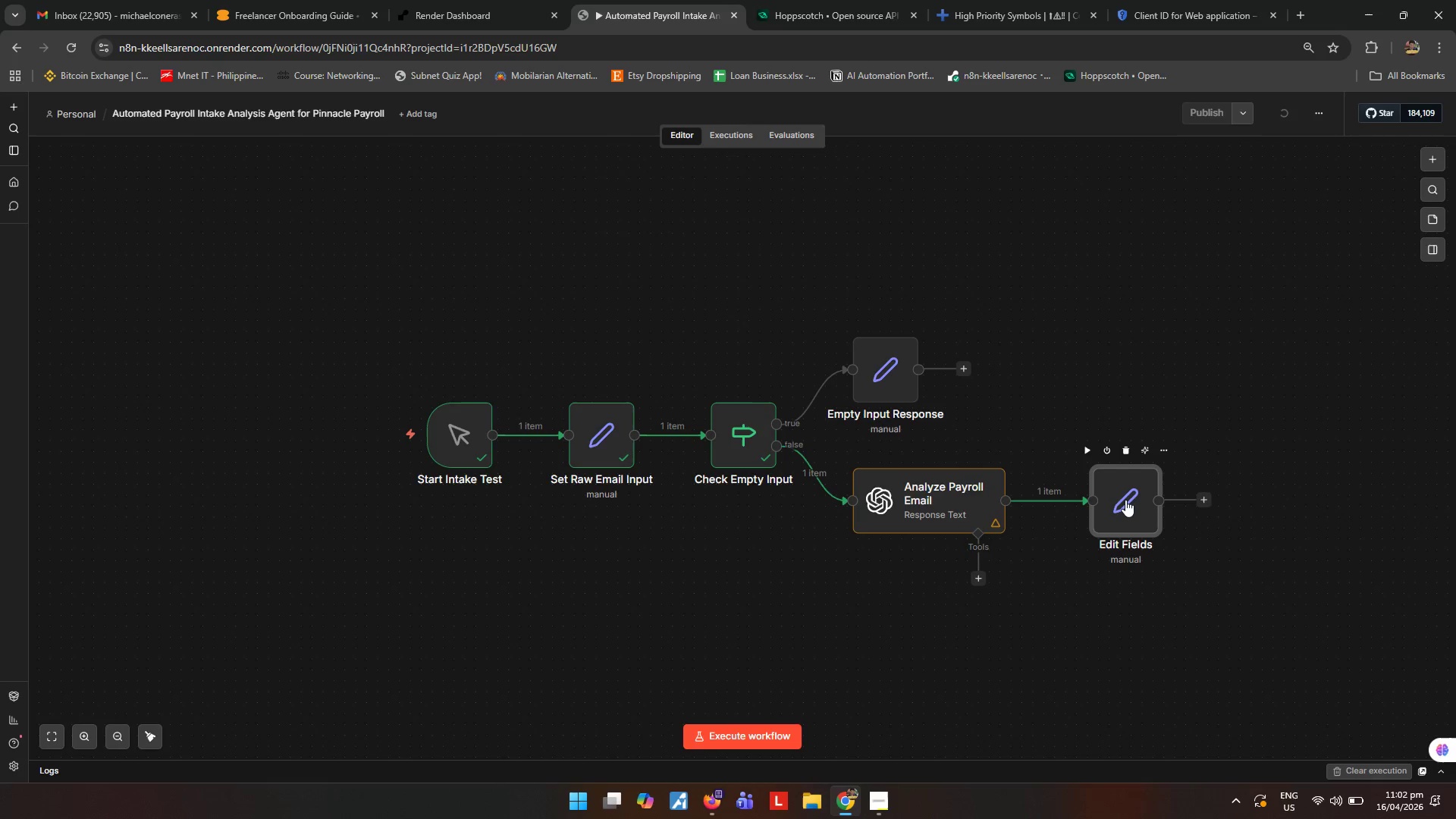 
left_click([1125, 500])
 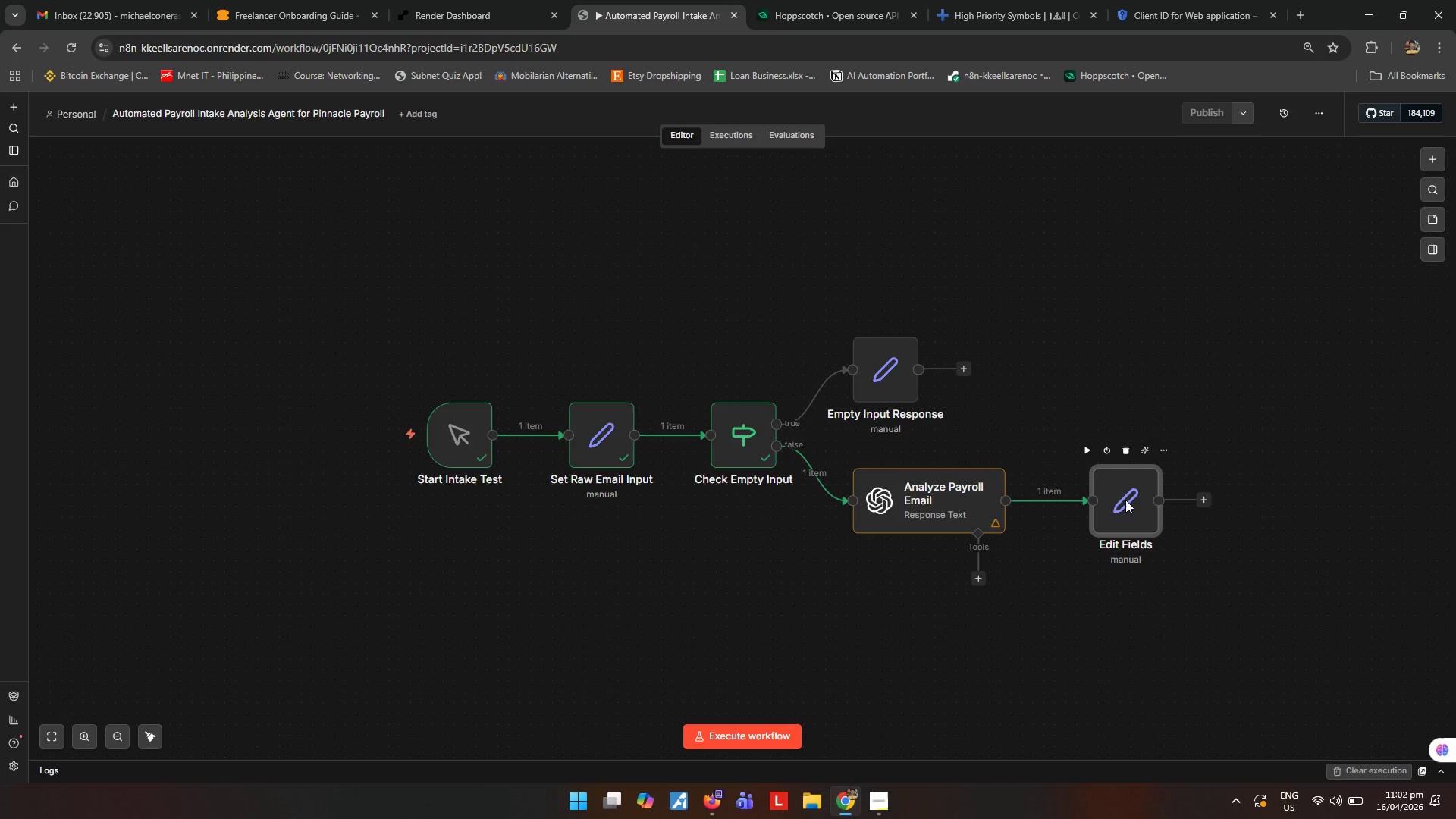 
type([F2]Et)
key(Backspace)
type(xtract AI j)
key(Backspace)
type(JSON text)
key(Backspace)
key(Backspace)
key(Backspace)
key(Backspace)
type( Text)
 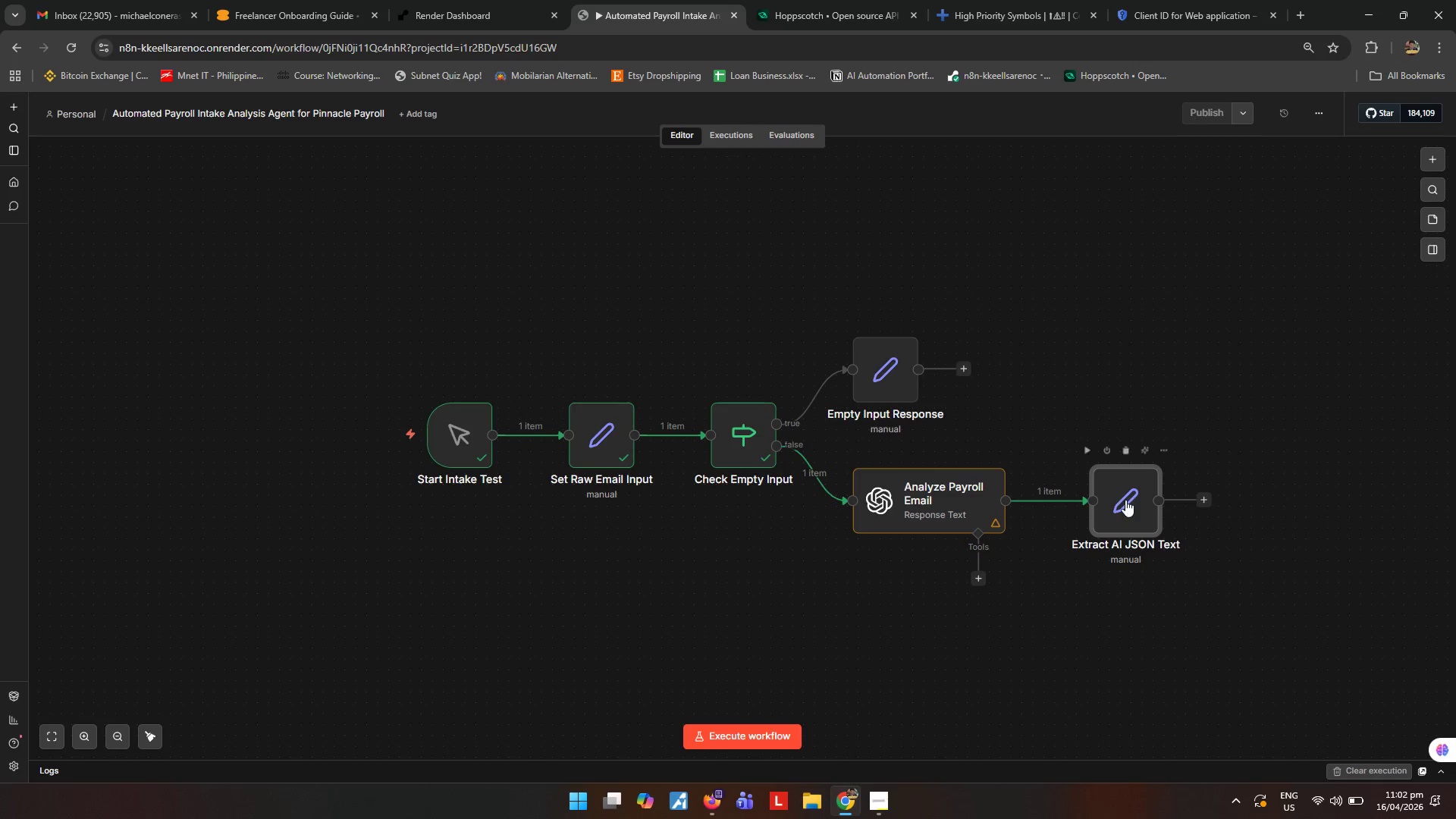 
 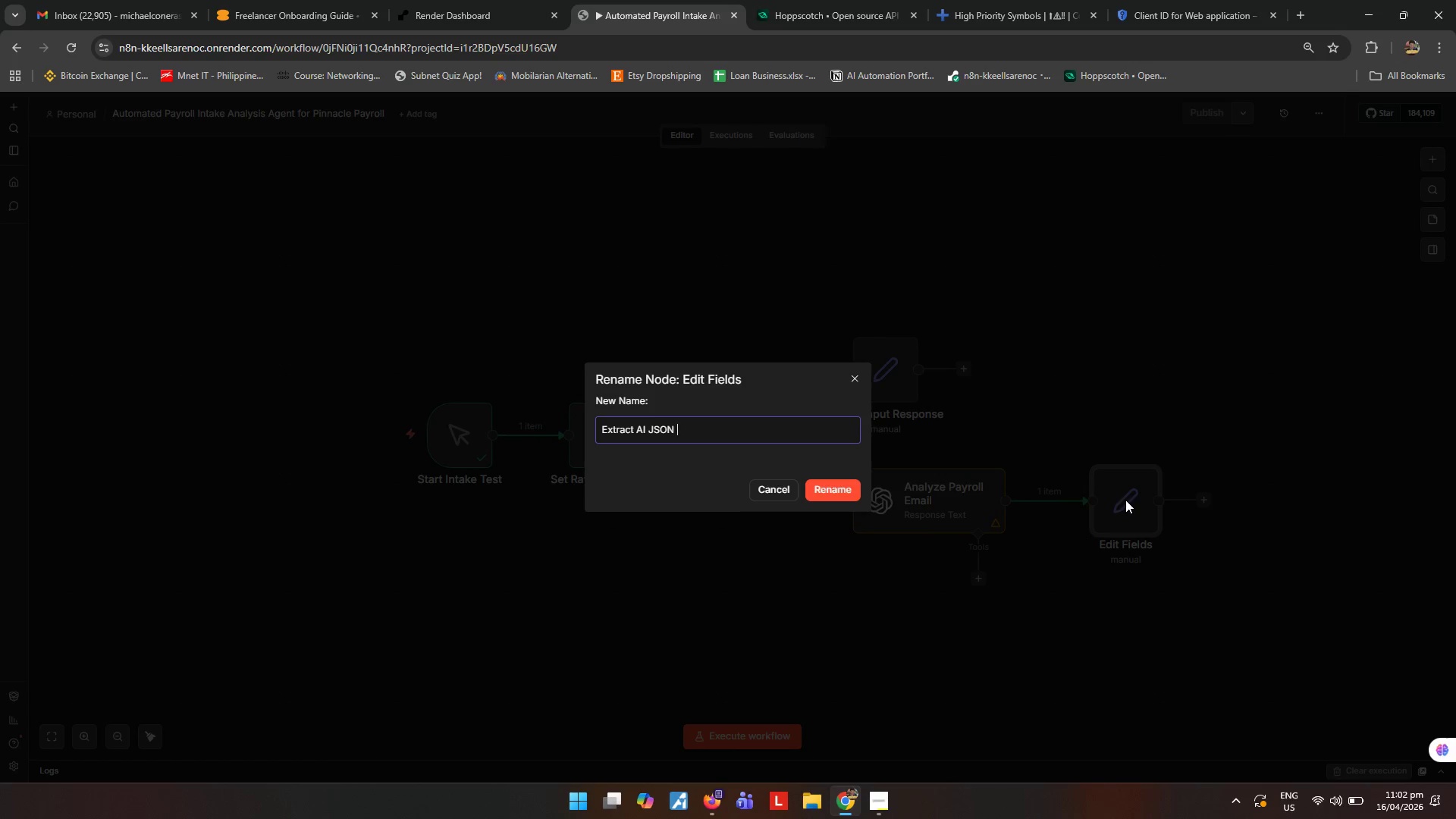 
key(Enter)
 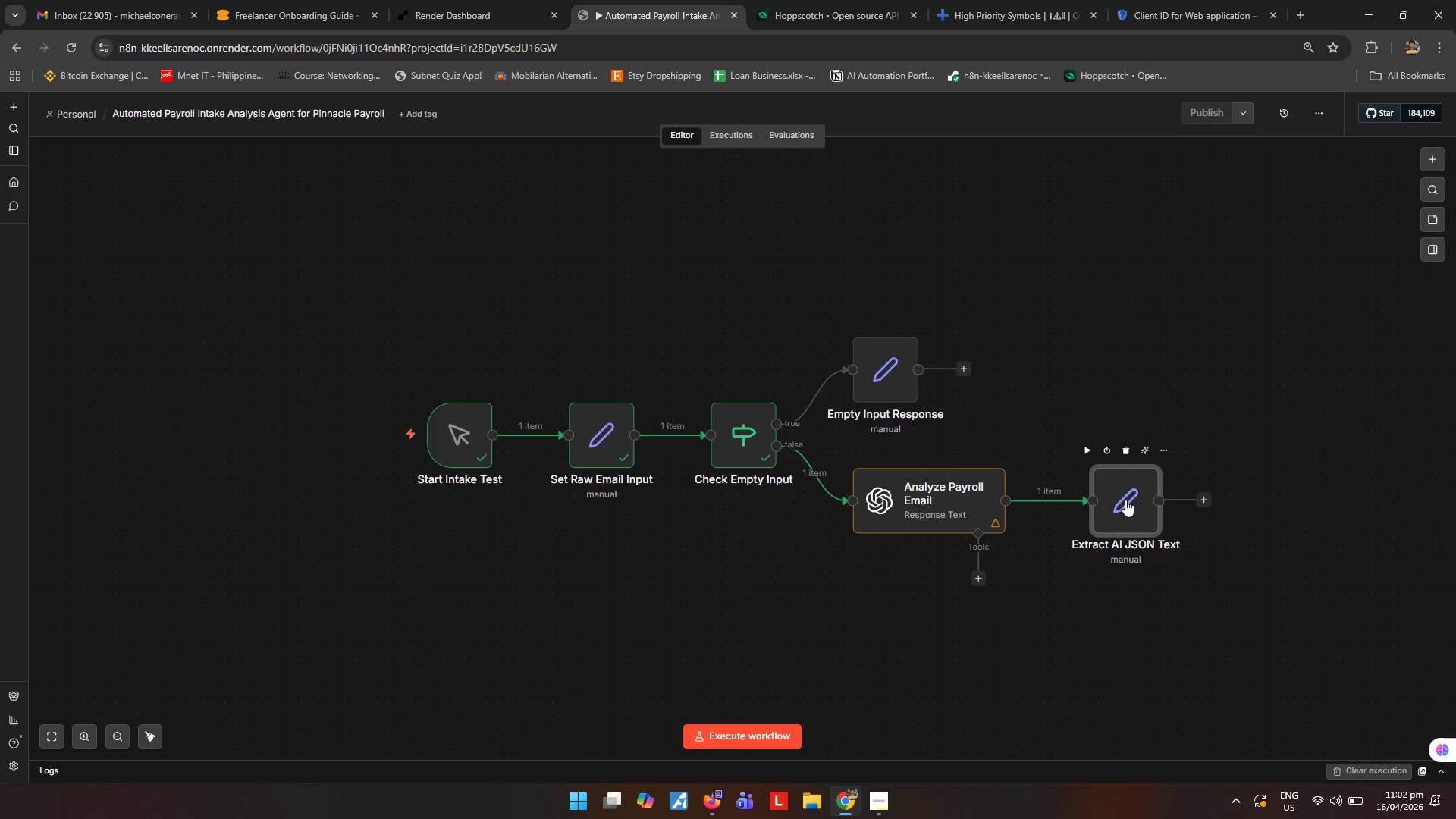 
wait(18.55)
 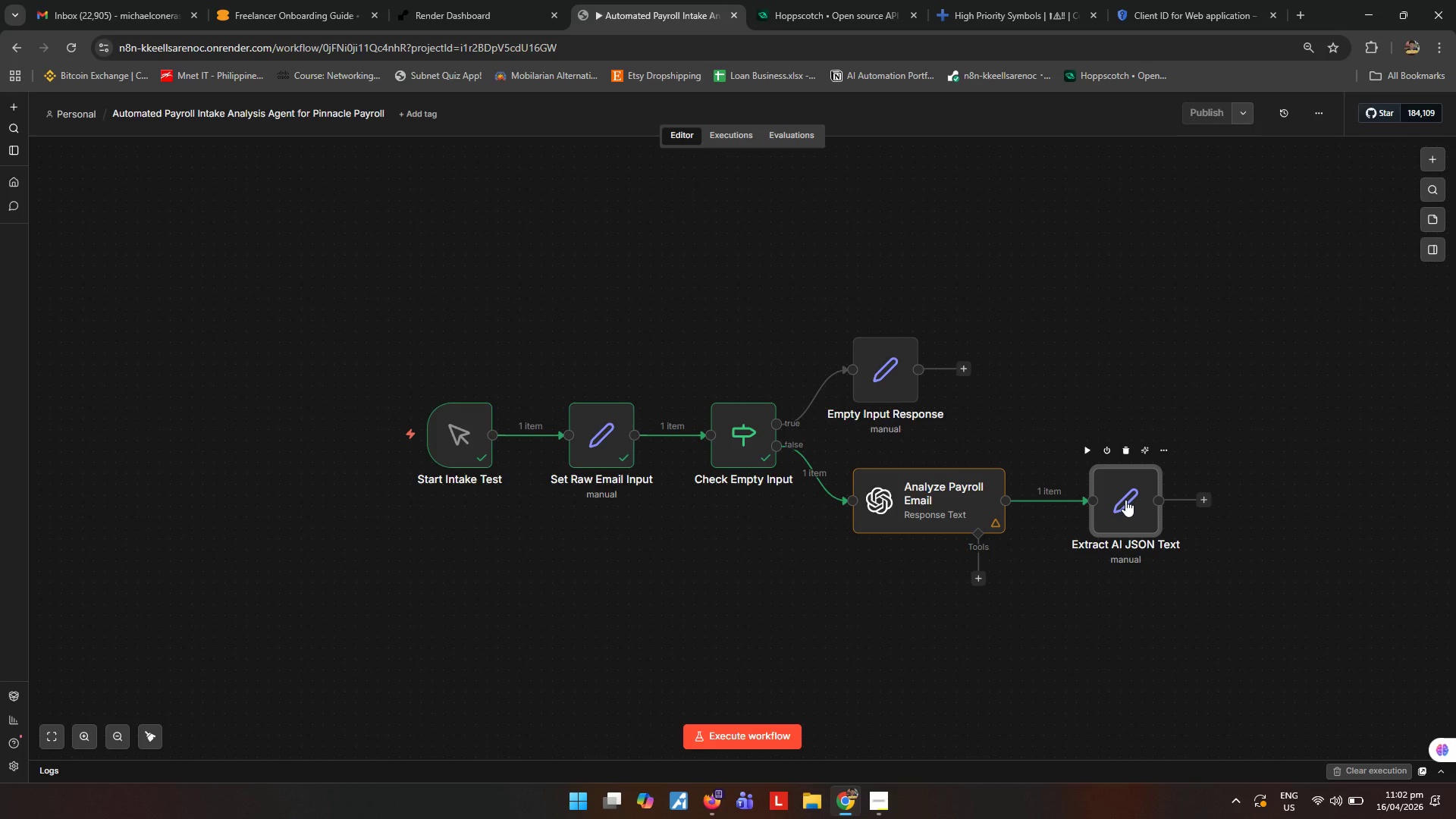 
left_click([1154, 331])
 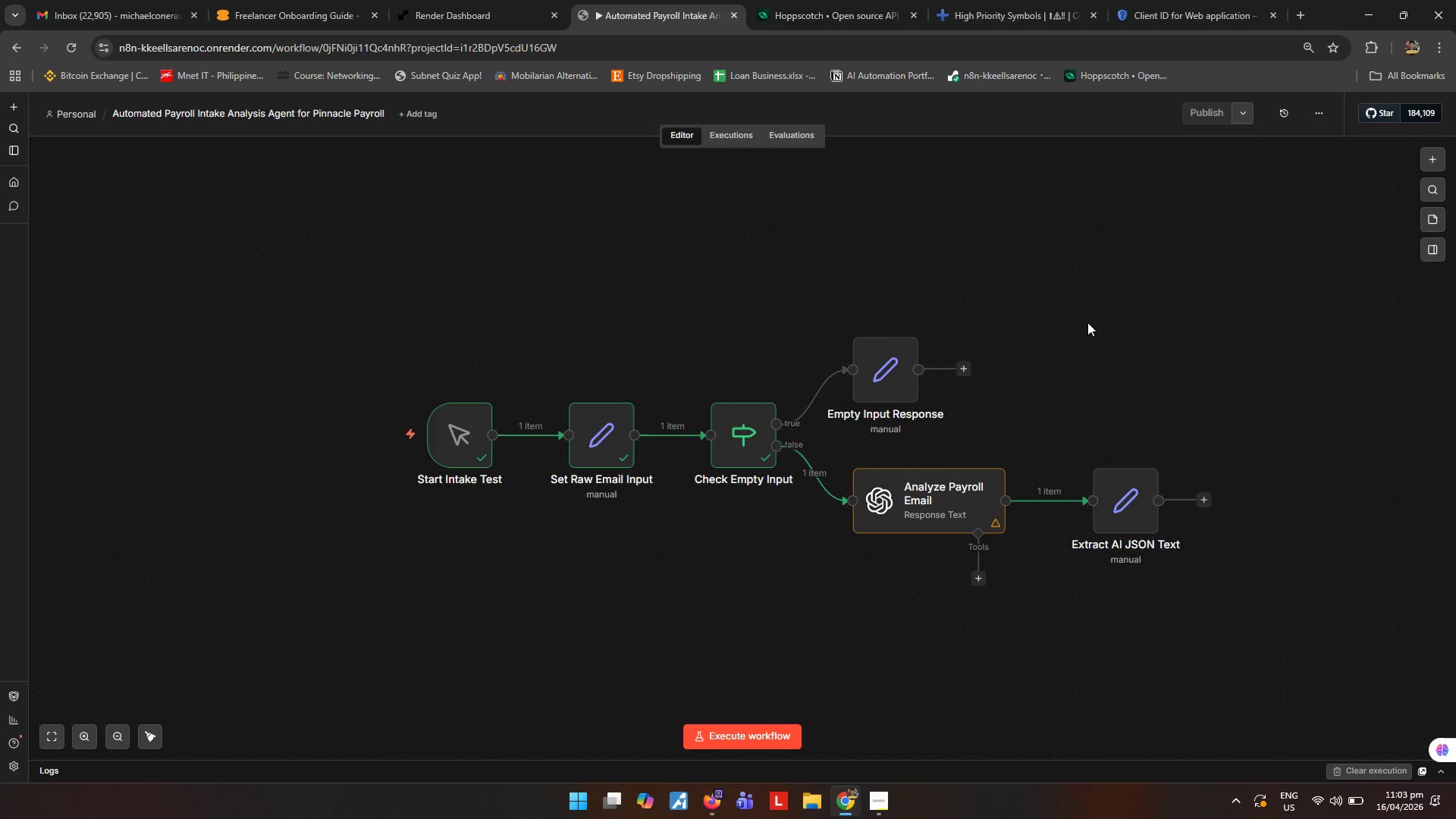 
double_click([1126, 526])
 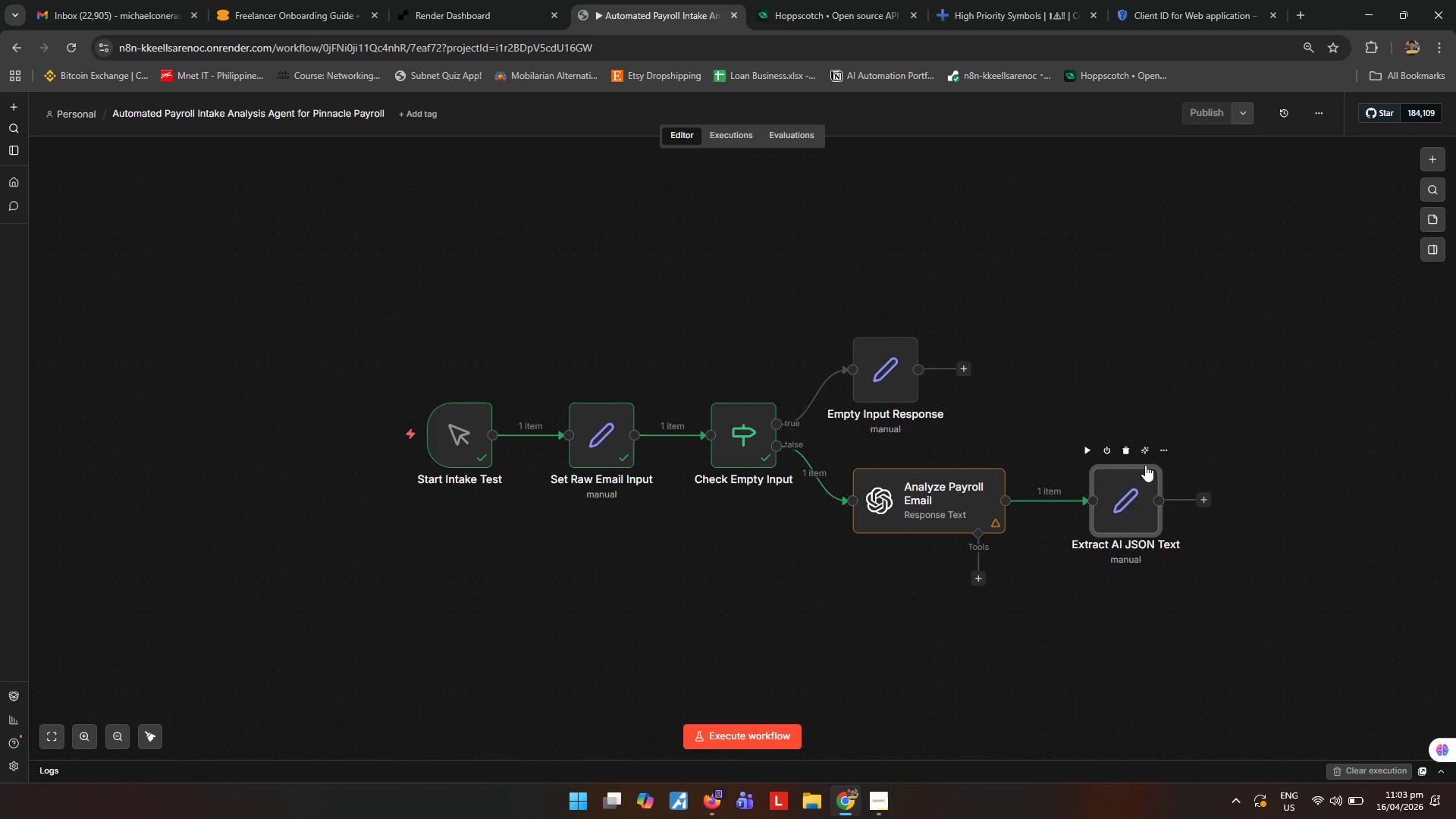 
wait(7.72)
 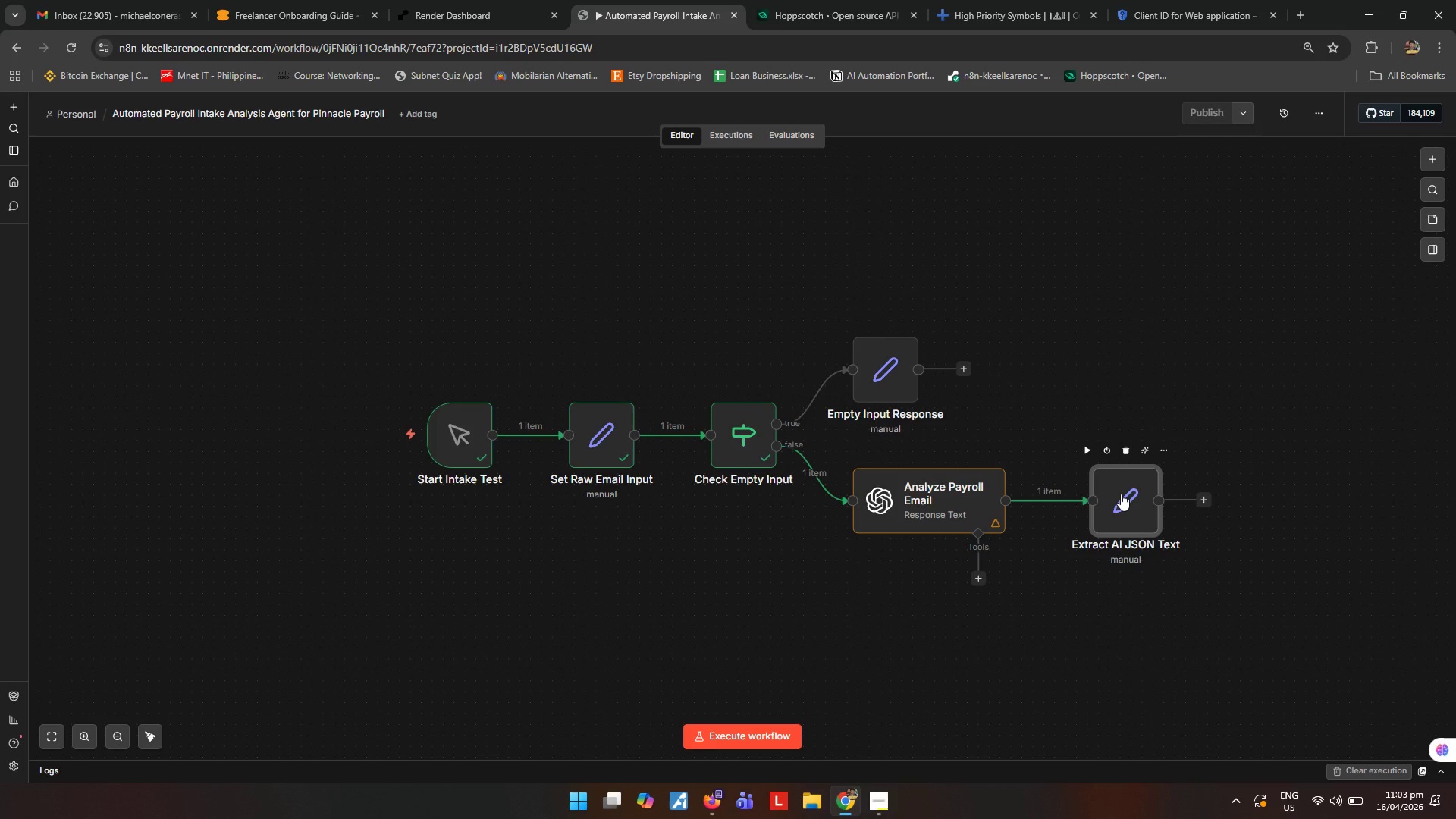 
left_click([716, 337])
 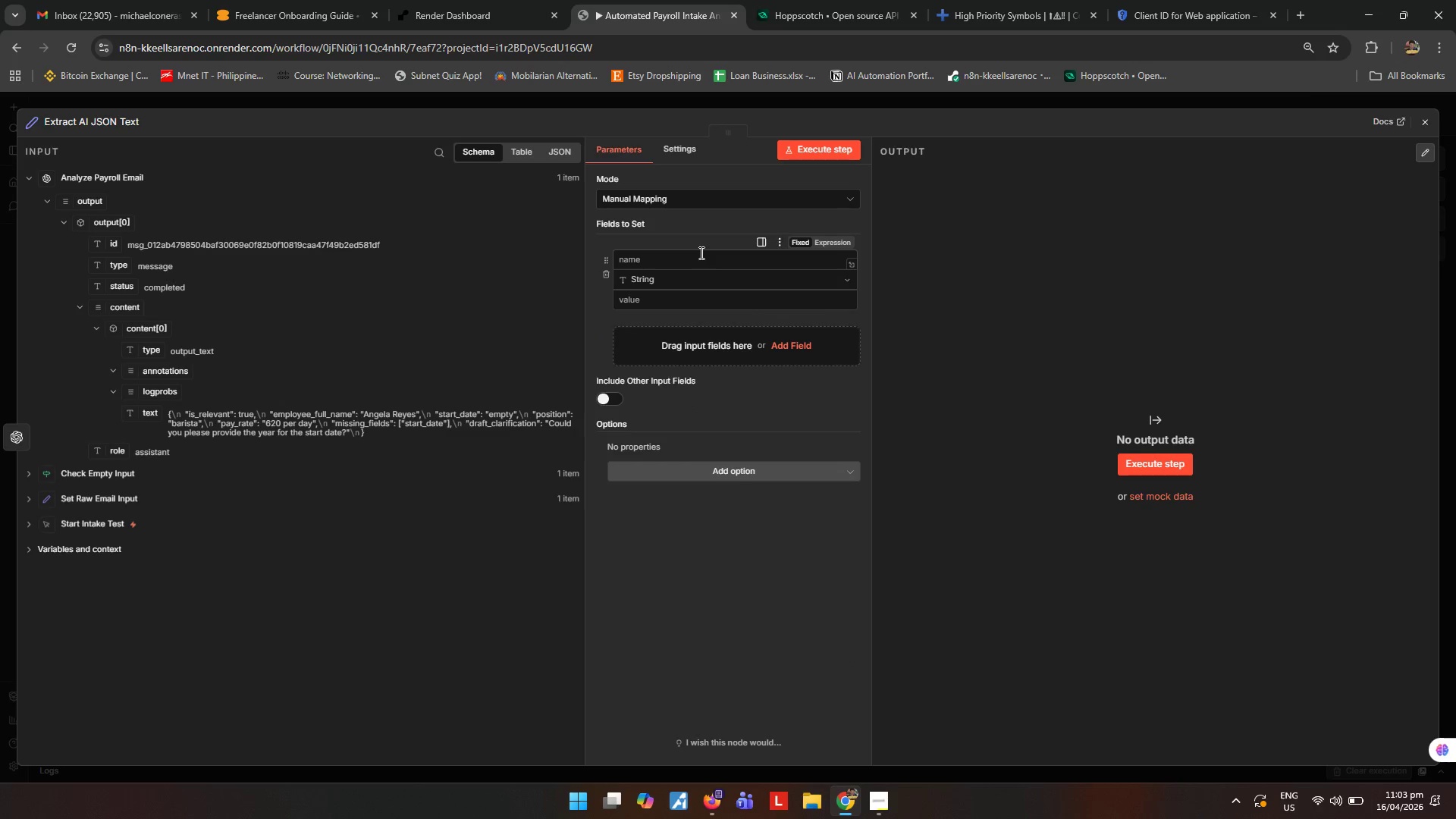 
left_click([700, 253])
 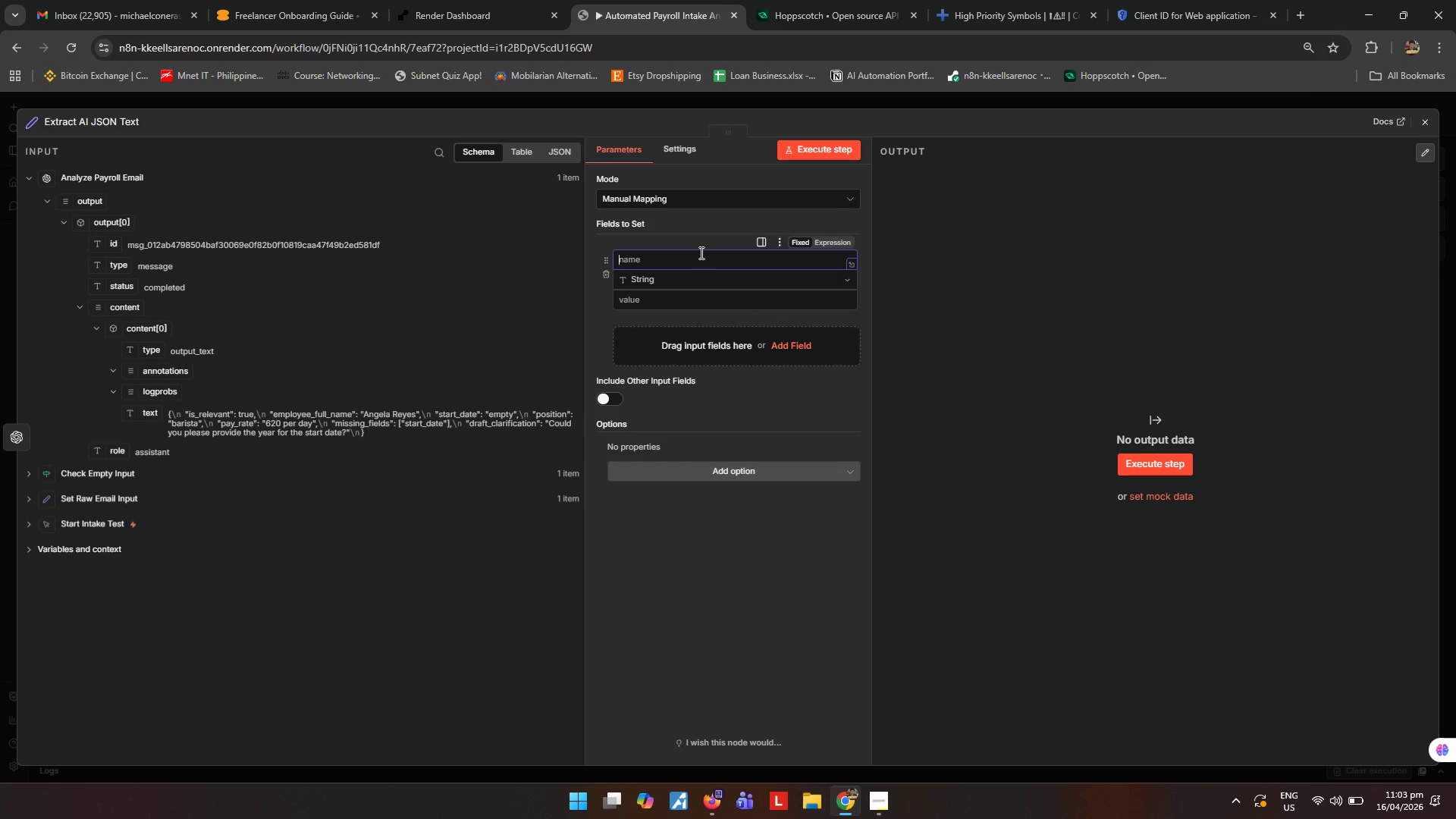 
type(AI JSON te)
key(Backspace)
key(Backspace)
type(Text)
 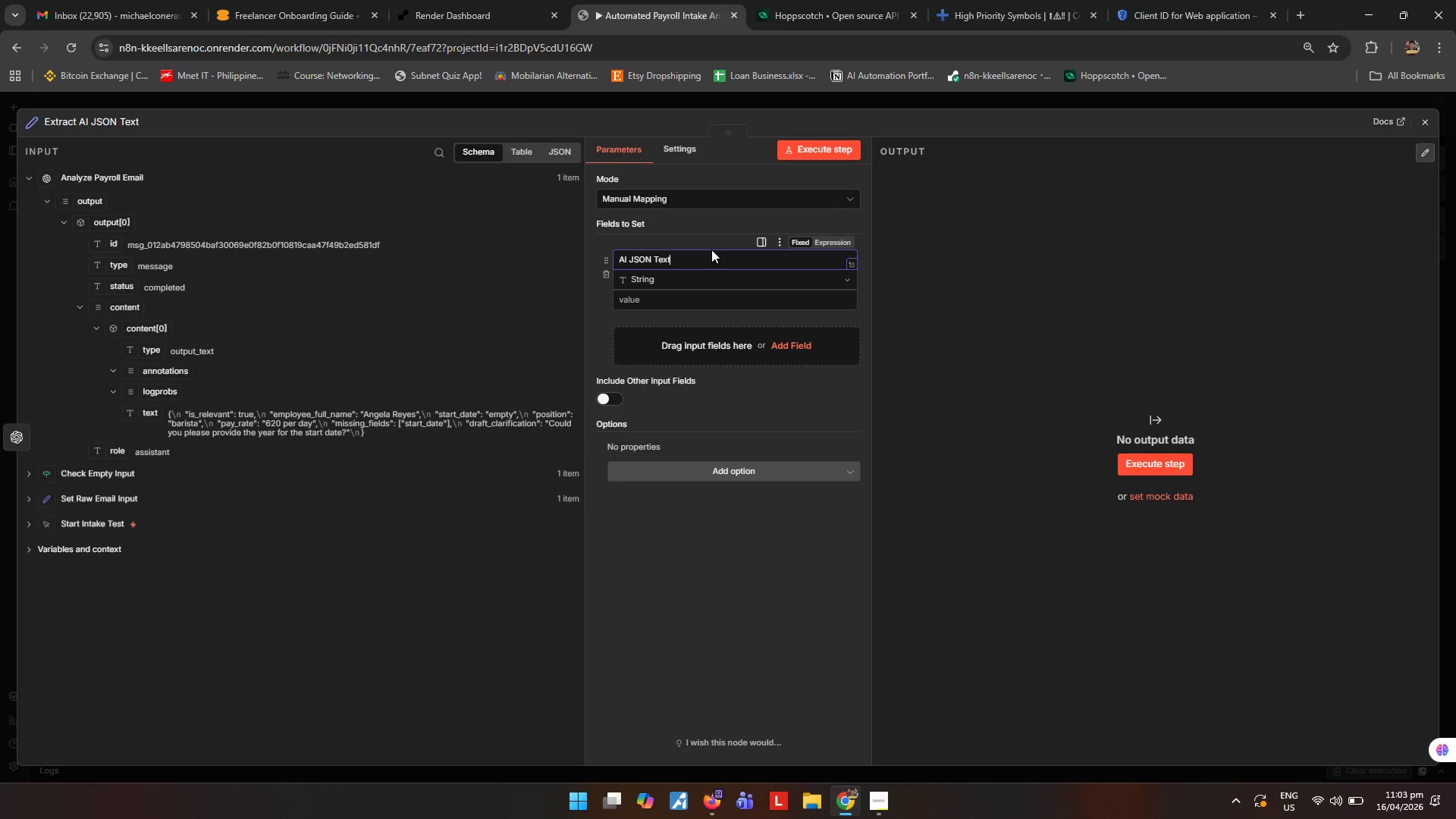 
left_click_drag(start_coordinate=[154, 413], to_coordinate=[665, 293])
 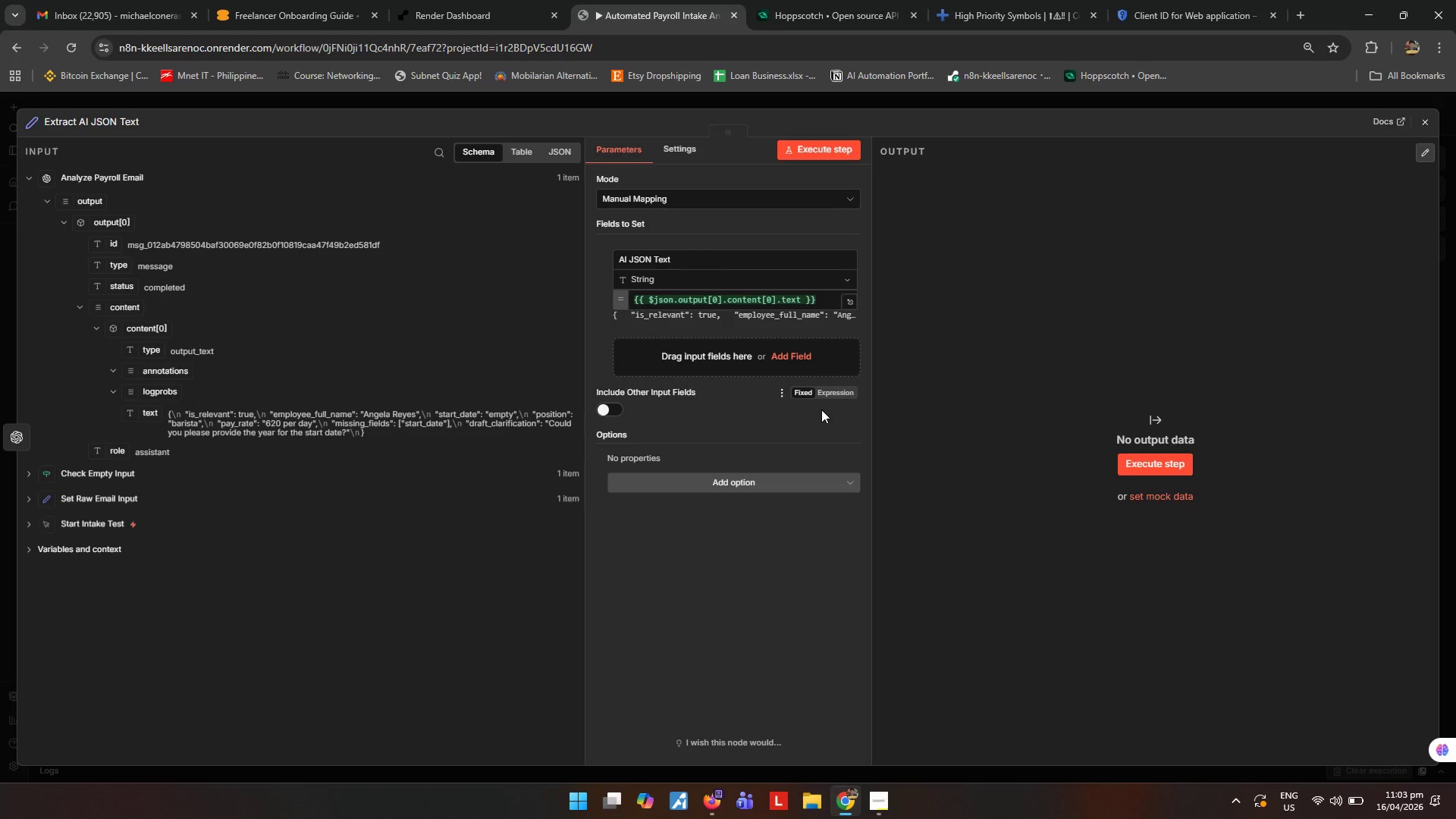 
wait(19.92)
 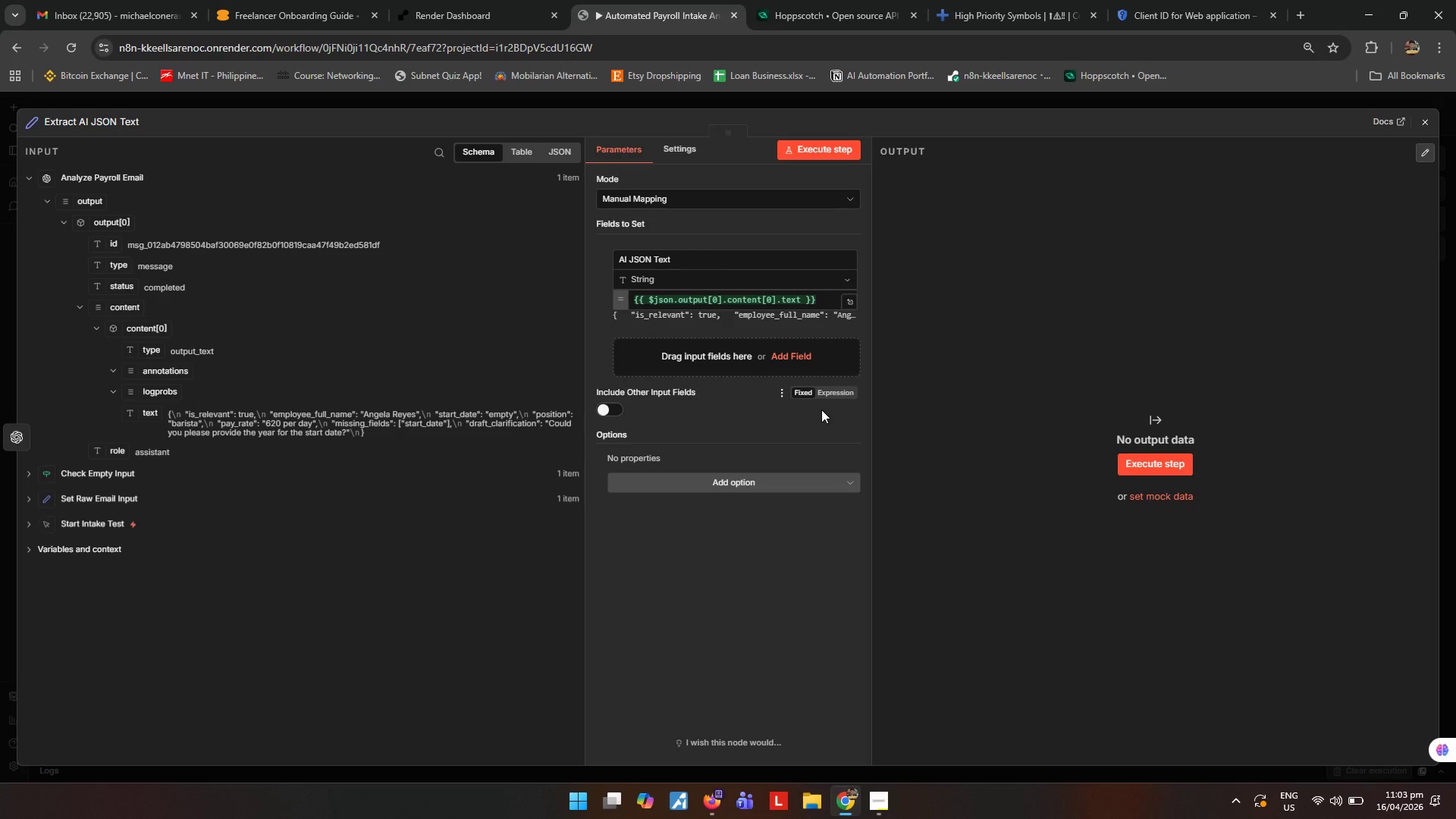 
left_click([943, 374])
 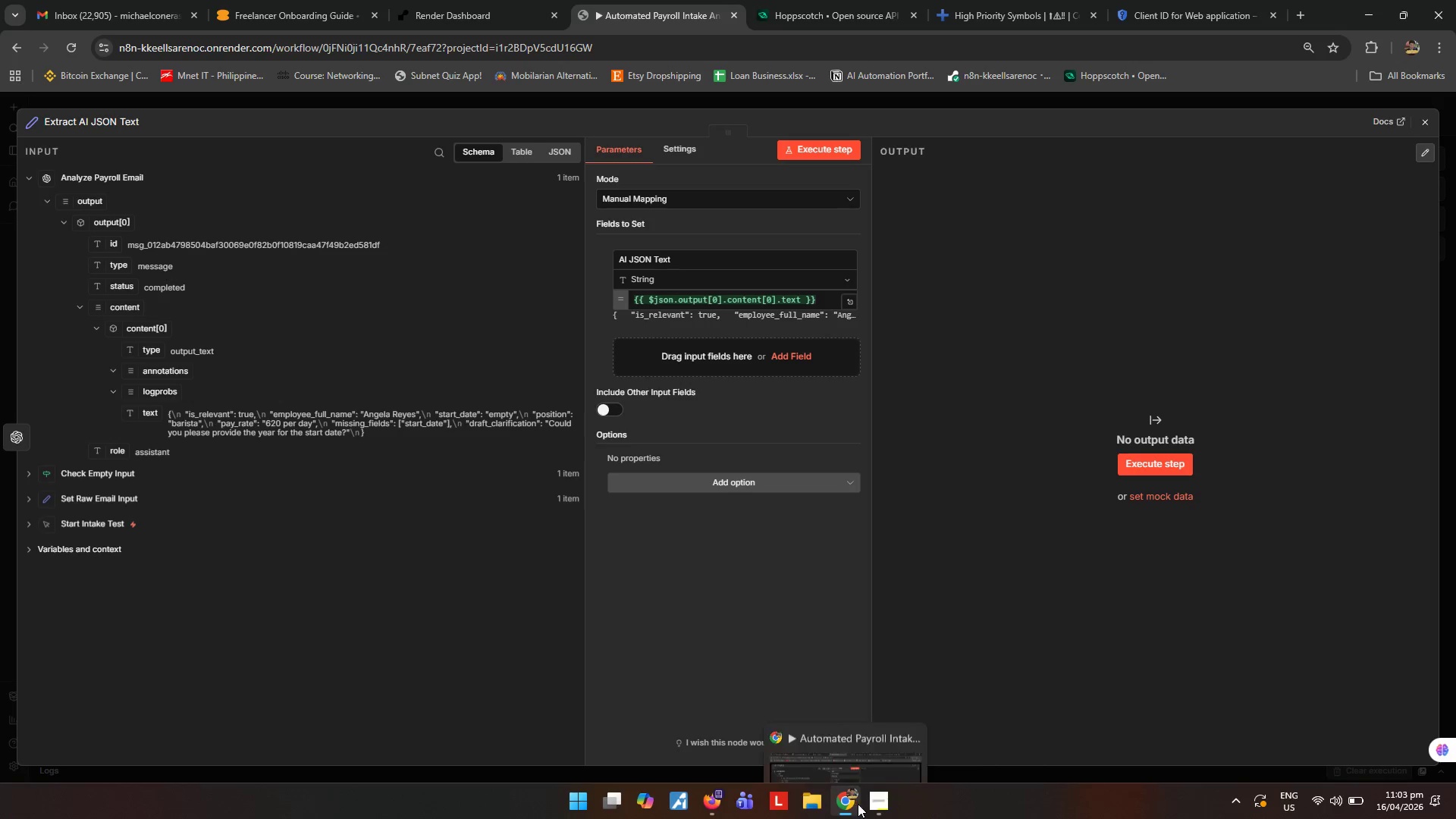 
left_click([877, 811])